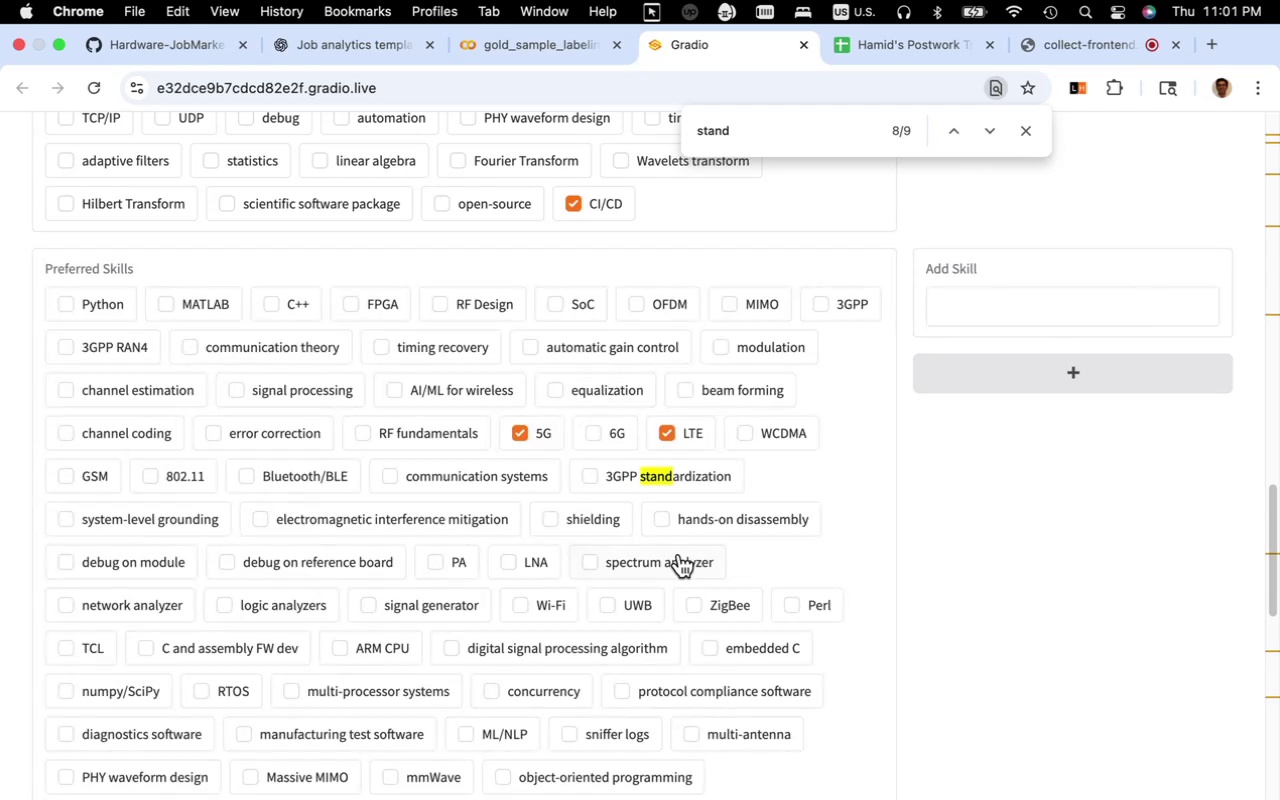 
scroll: coordinate [953, 619], scroll_direction: down, amount: 26.0
 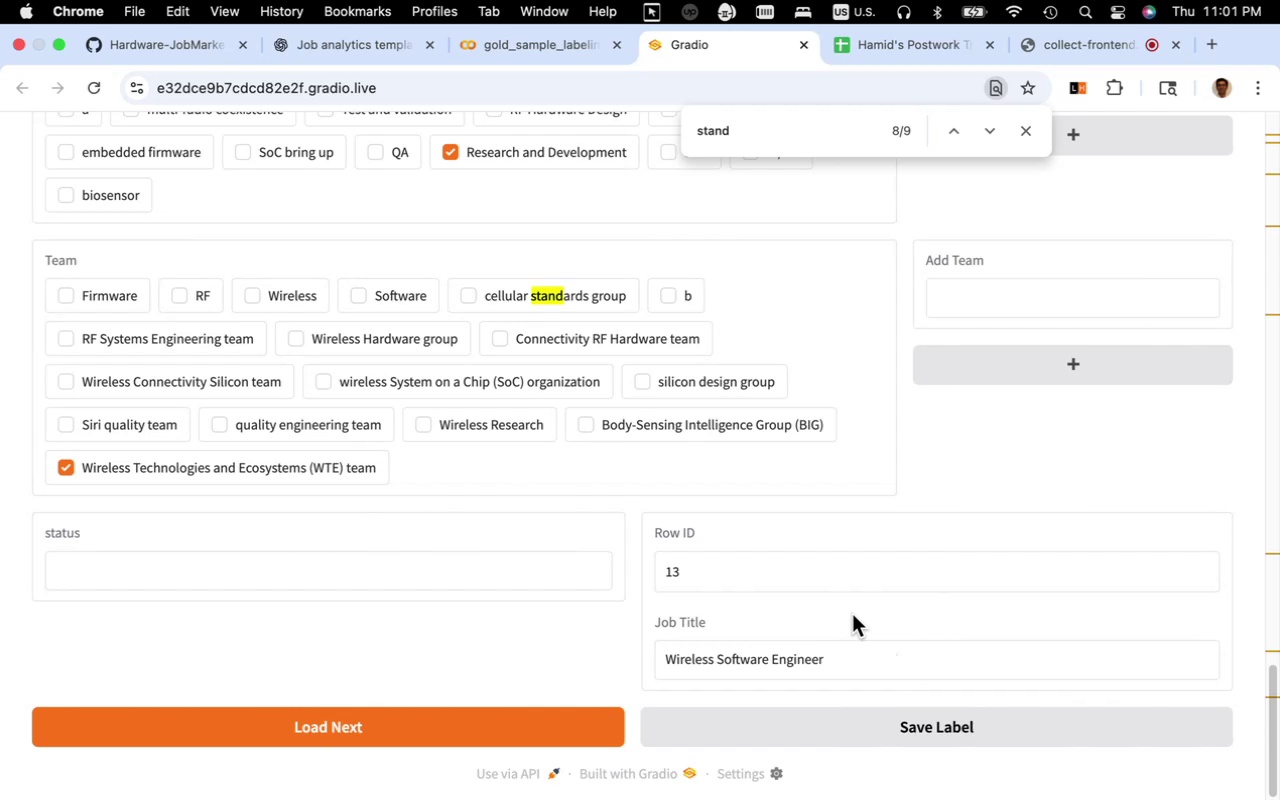 
wait(22.58)
 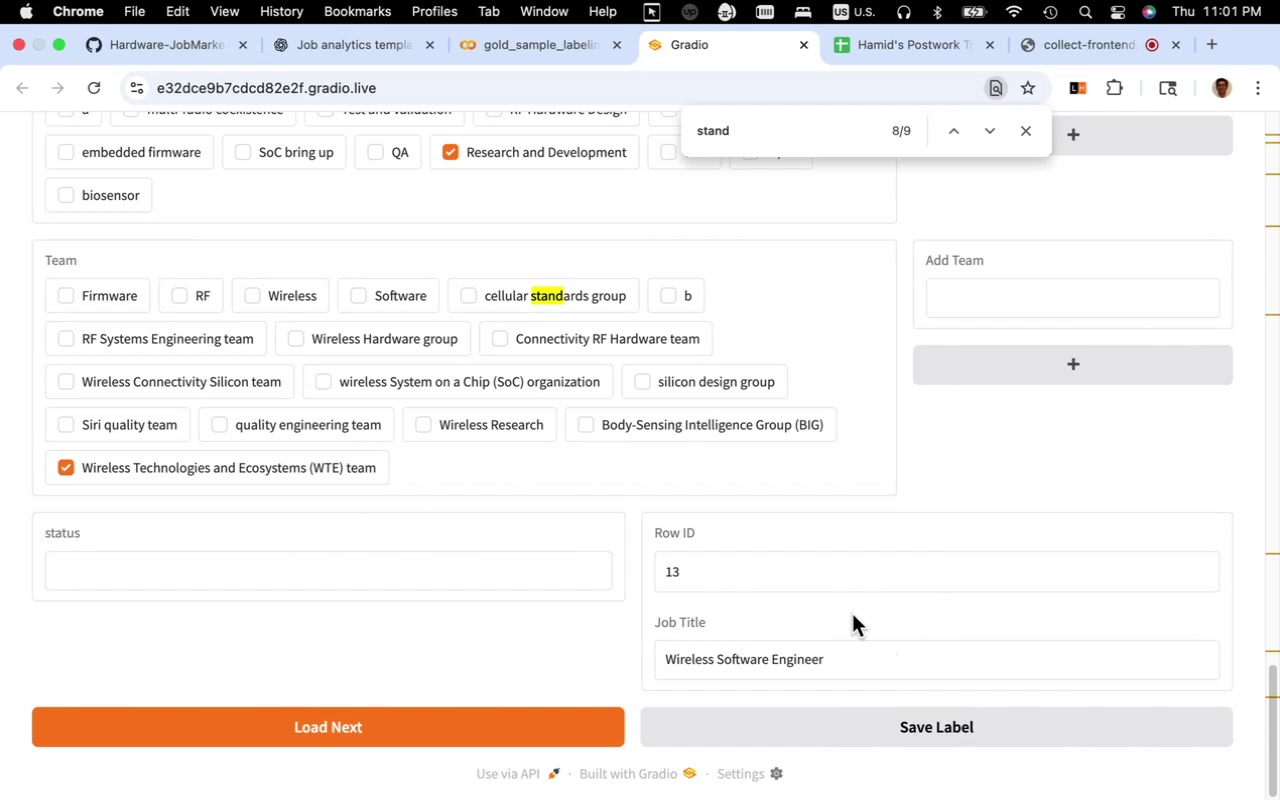 
scroll: coordinate [707, 579], scroll_direction: up, amount: 33.0
 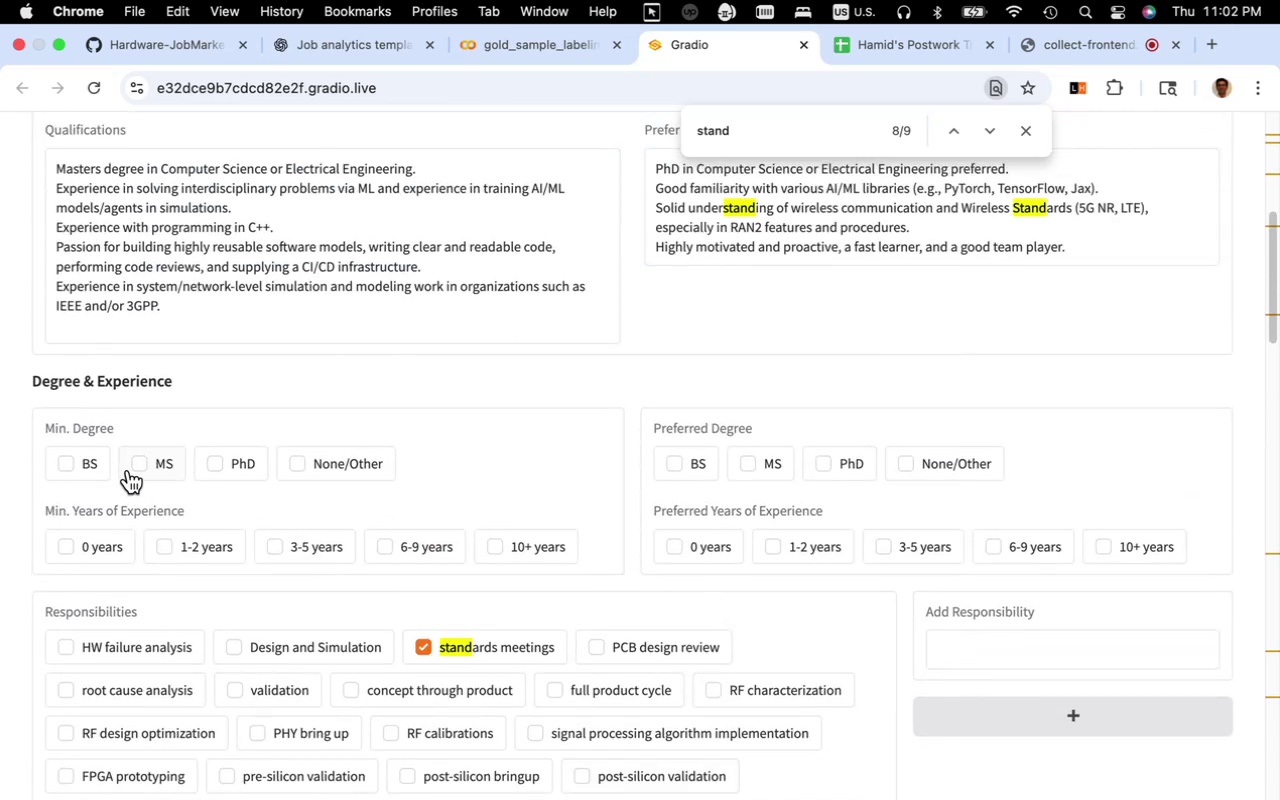 
left_click([134, 468])
 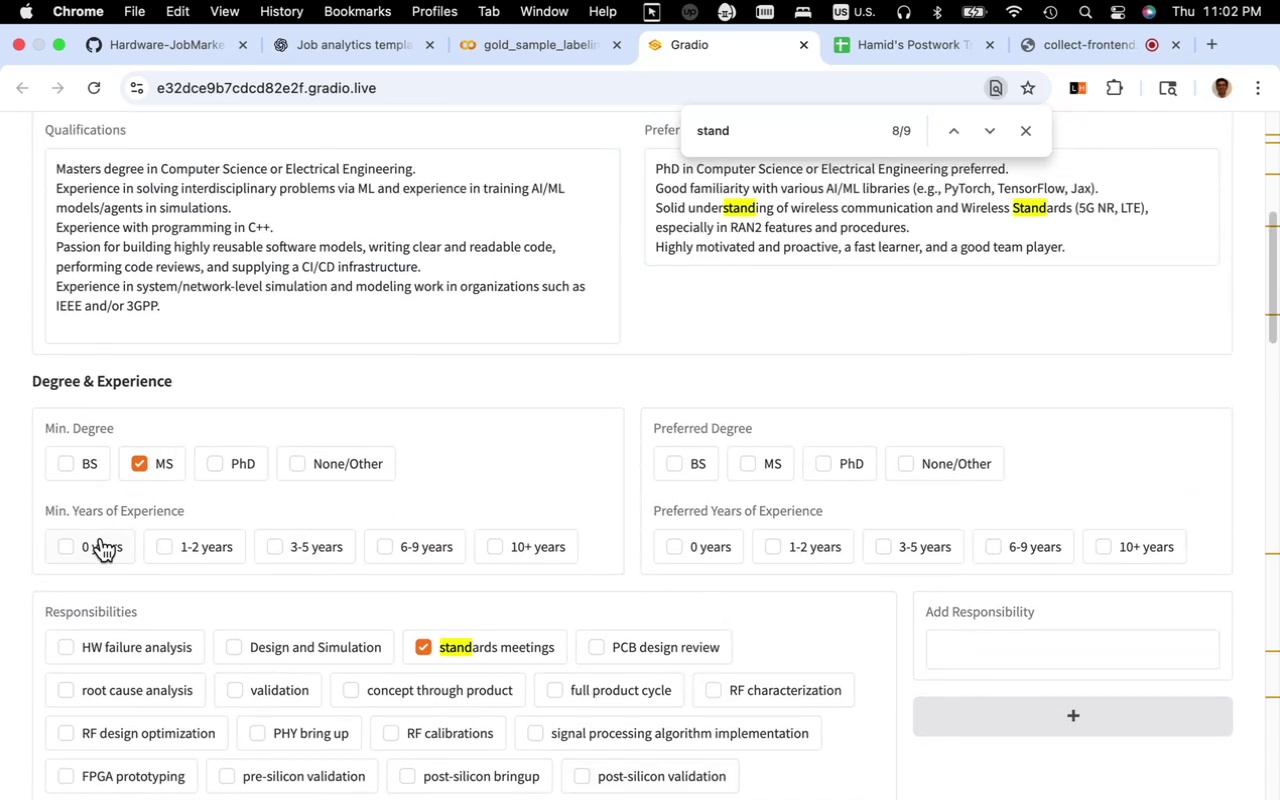 
left_click([101, 539])
 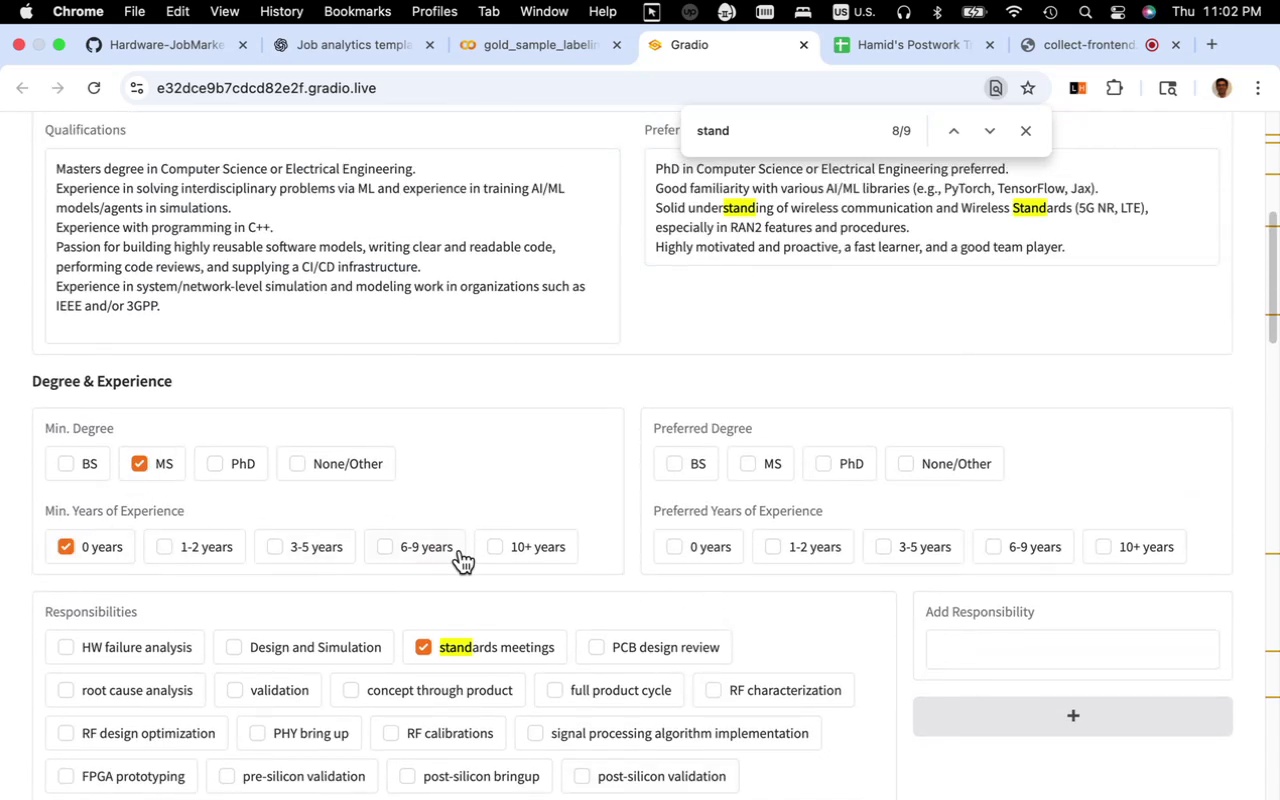 
scroll: coordinate [468, 553], scroll_direction: up, amount: 4.0
 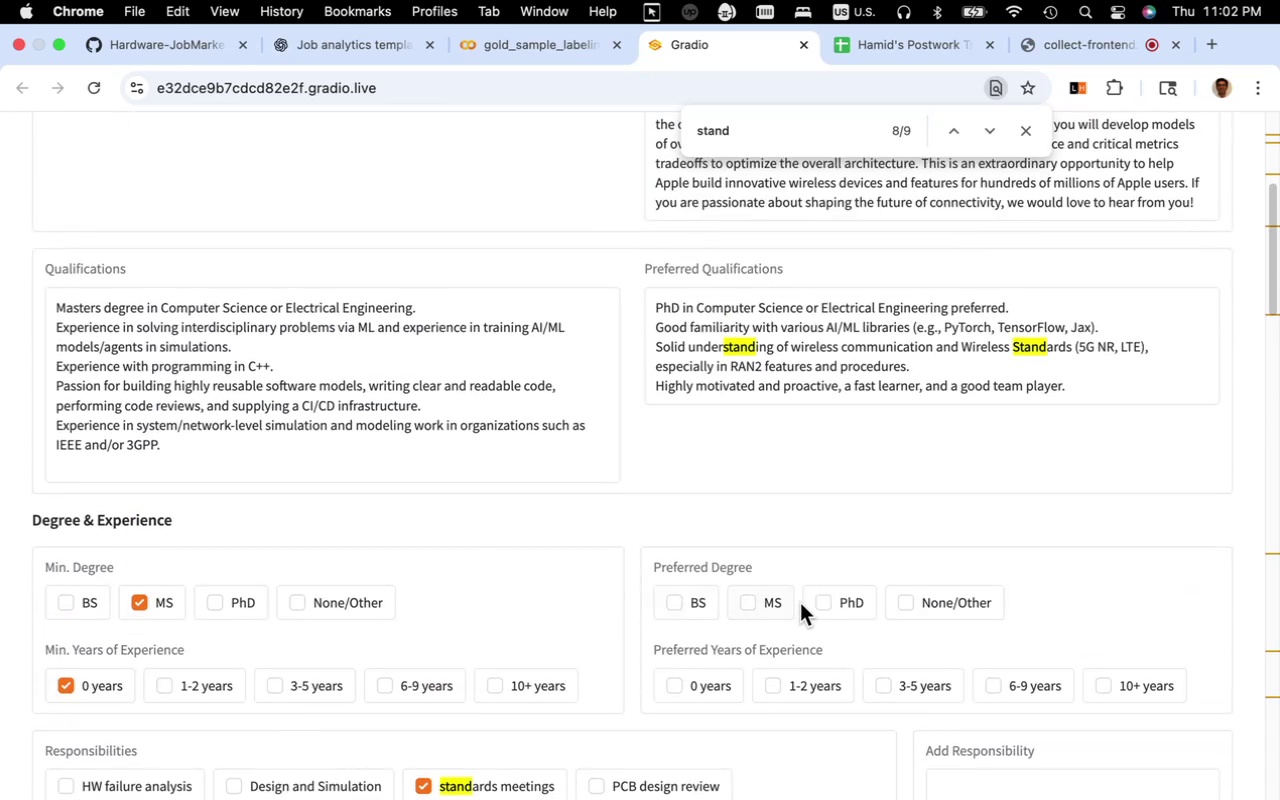 
left_click([835, 594])
 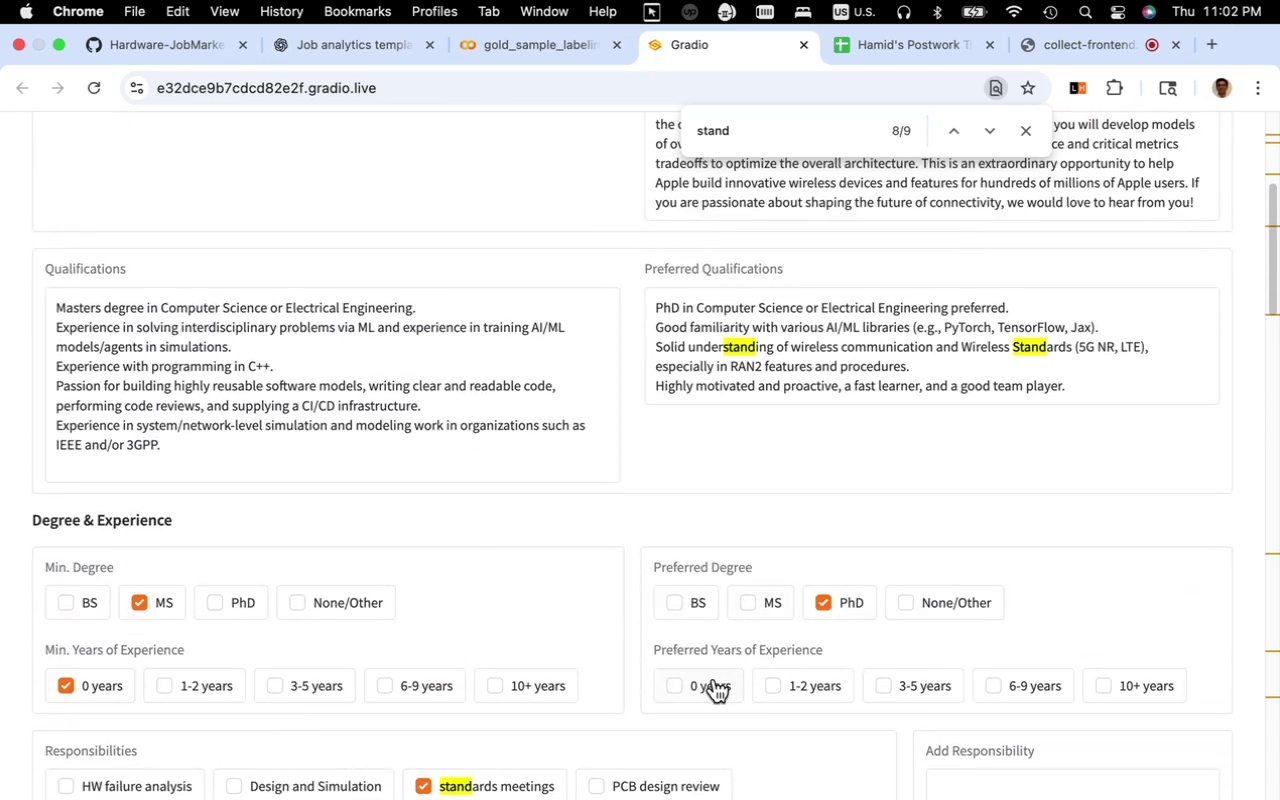 
left_click([714, 679])
 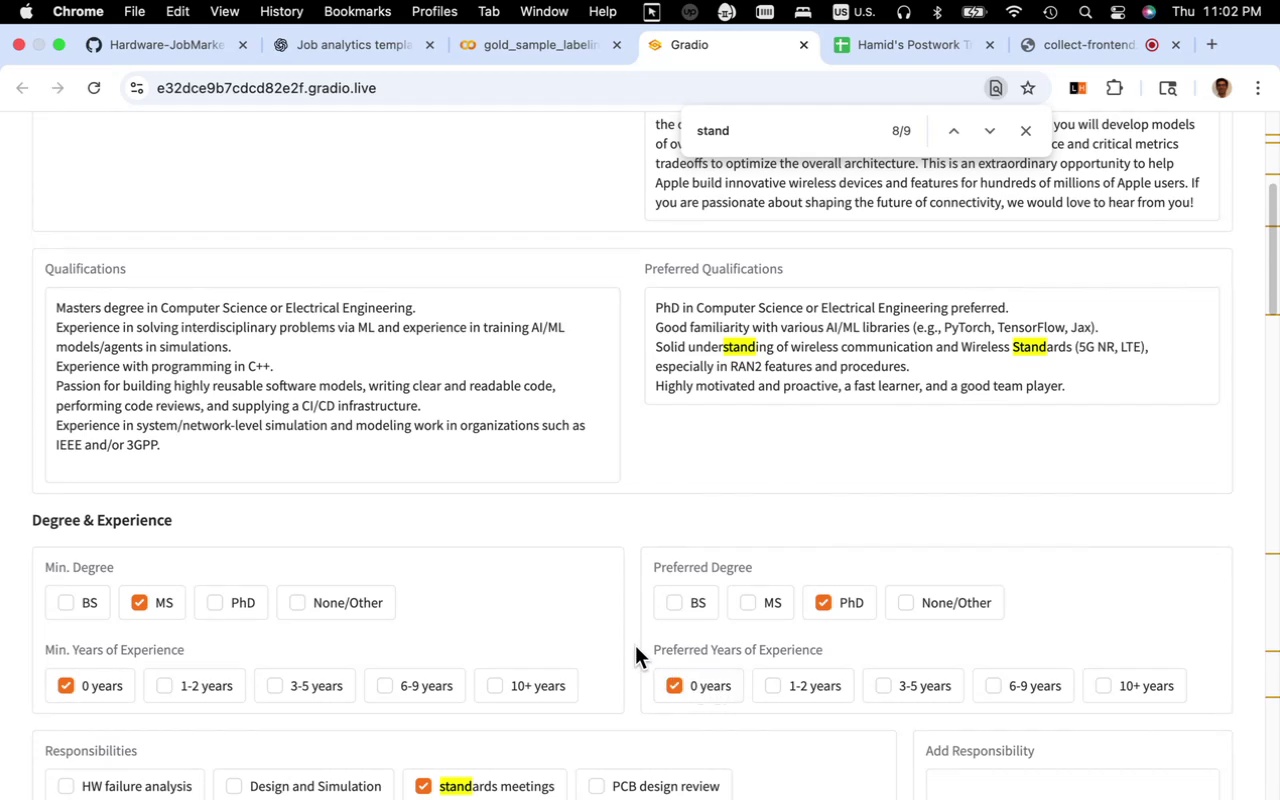 
wait(8.36)
 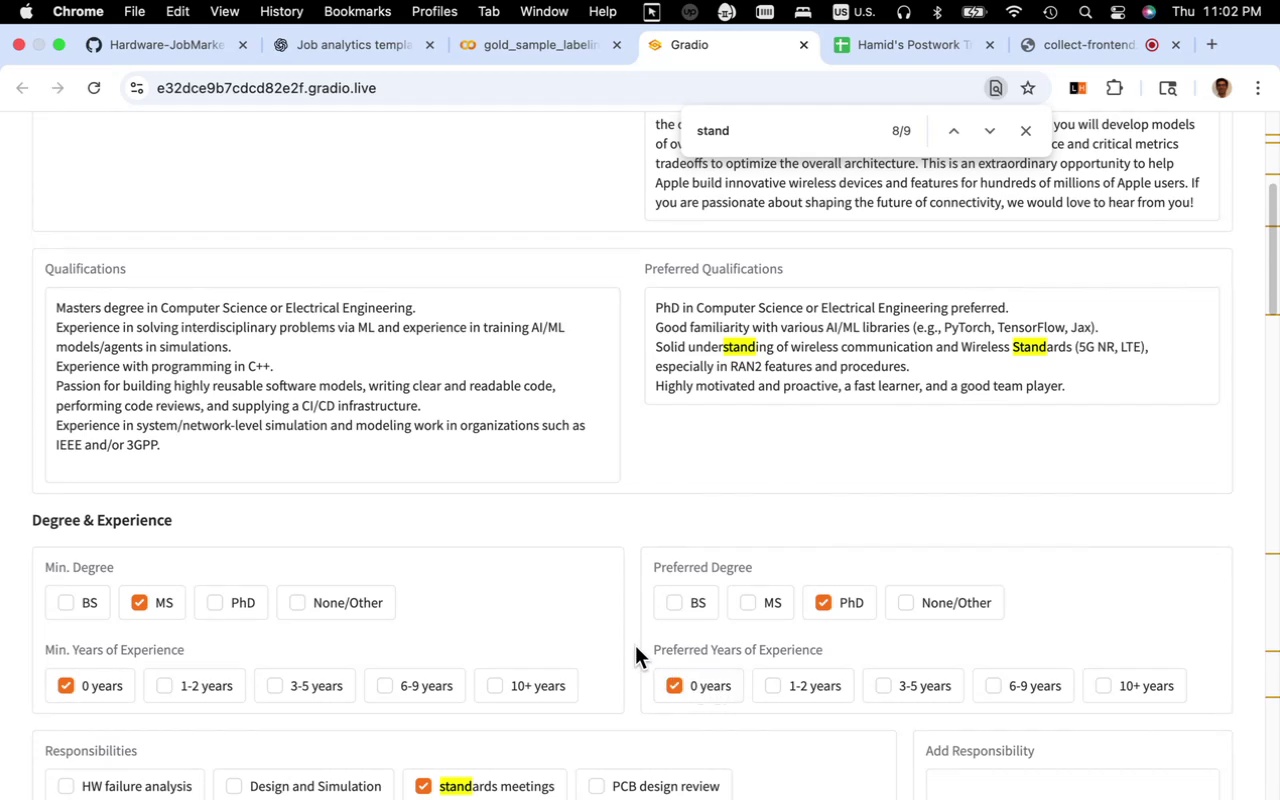 
scroll: coordinate [628, 642], scroll_direction: down, amount: 18.0
 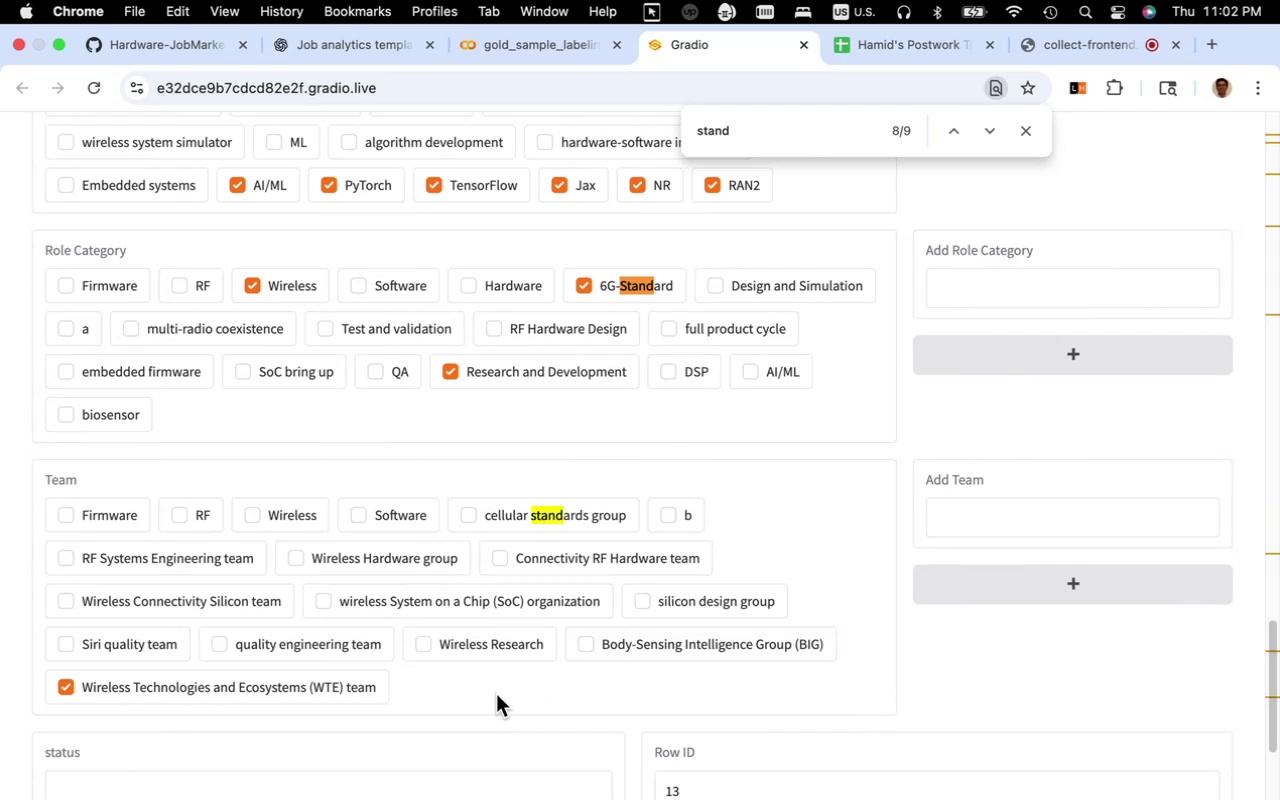 
wait(14.4)
 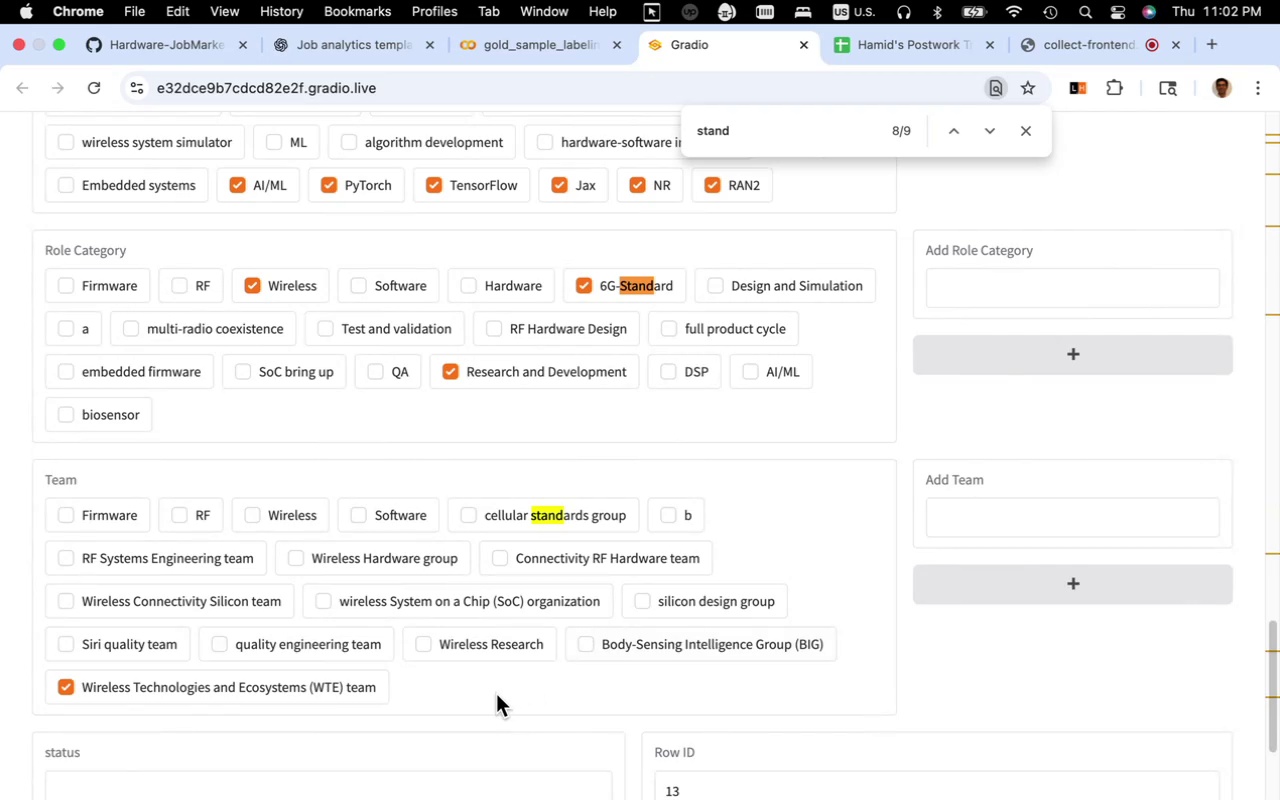 
scroll: coordinate [496, 694], scroll_direction: up, amount: 66.0
 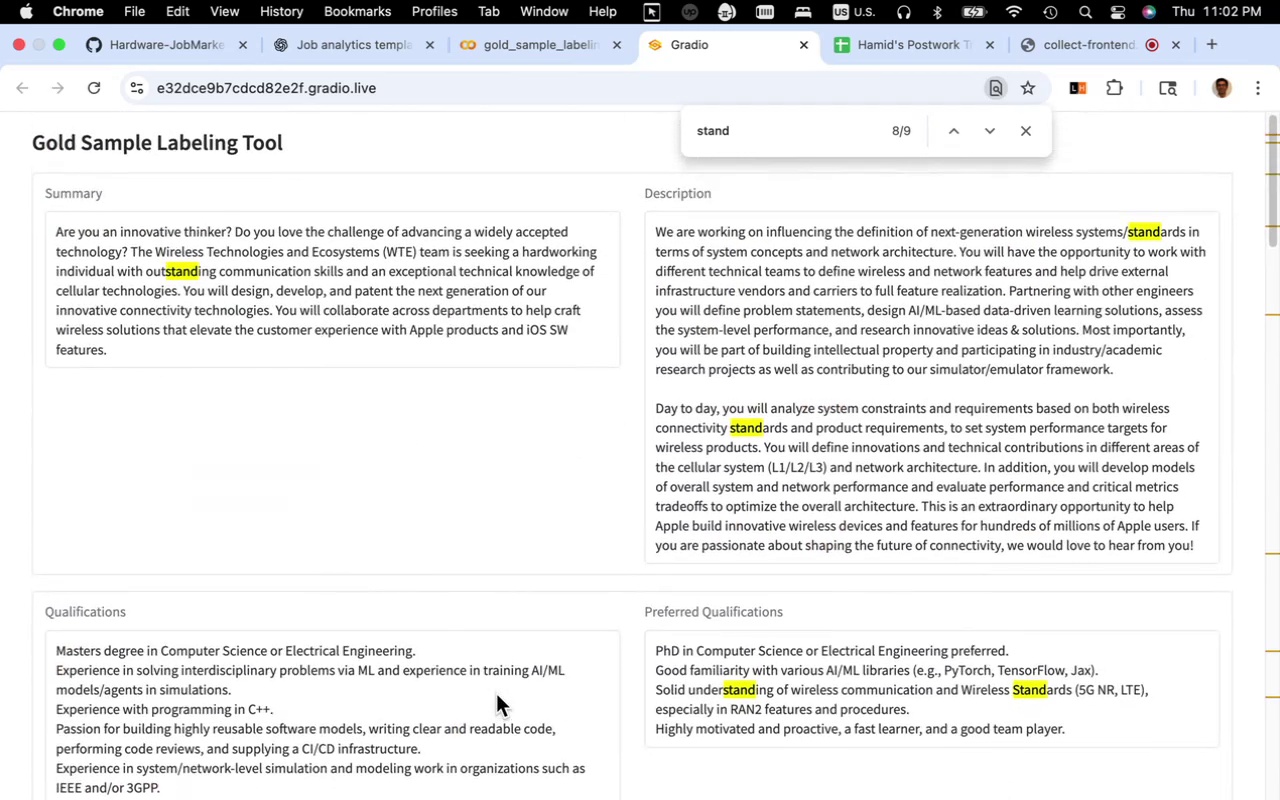 
scroll: coordinate [496, 694], scroll_direction: down, amount: 63.0
 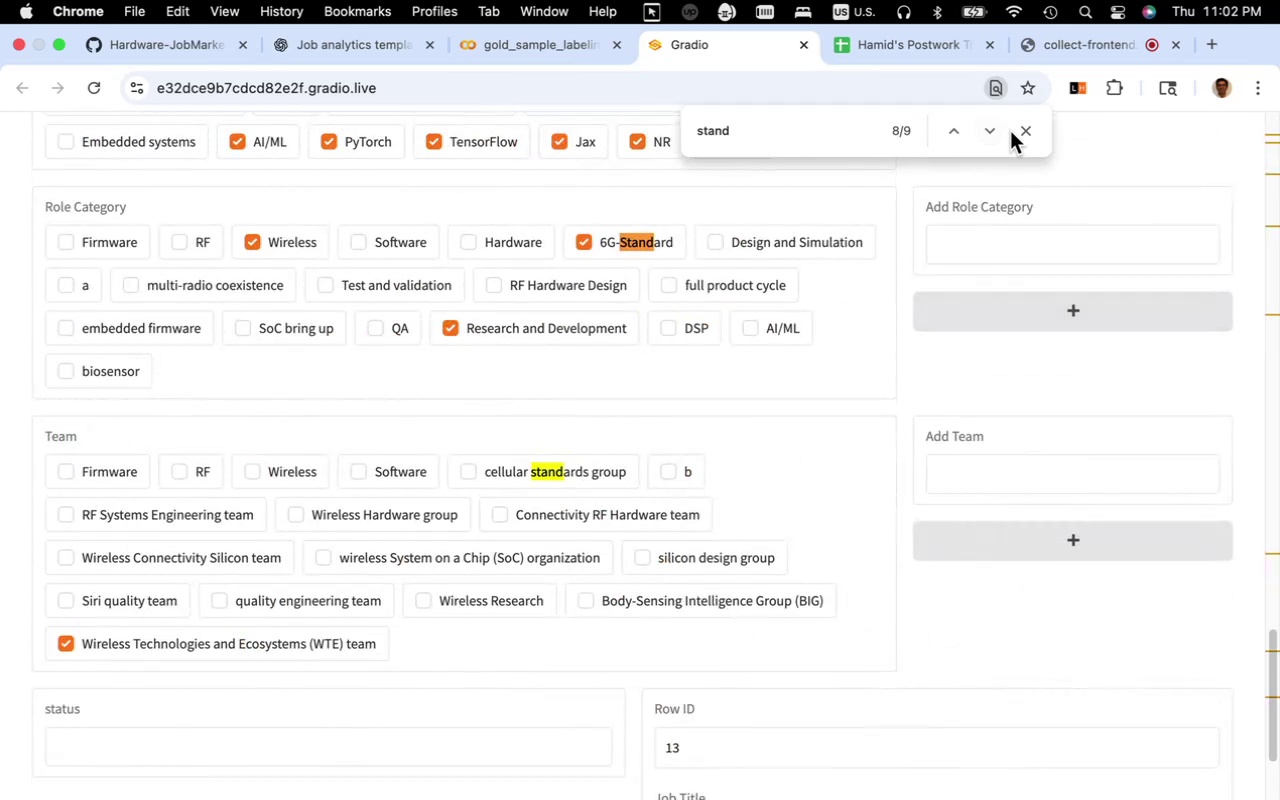 
left_click([1026, 131])
 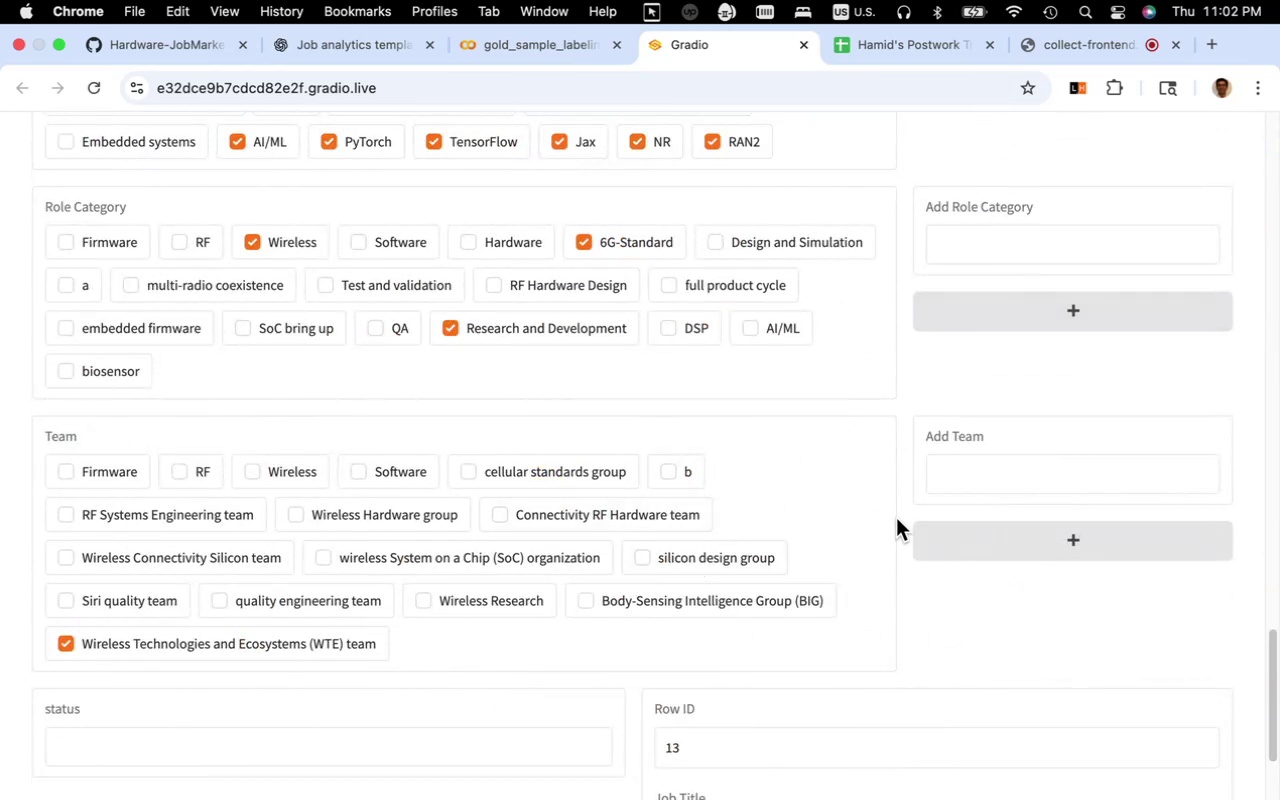 
scroll: coordinate [887, 524], scroll_direction: down, amount: 6.0
 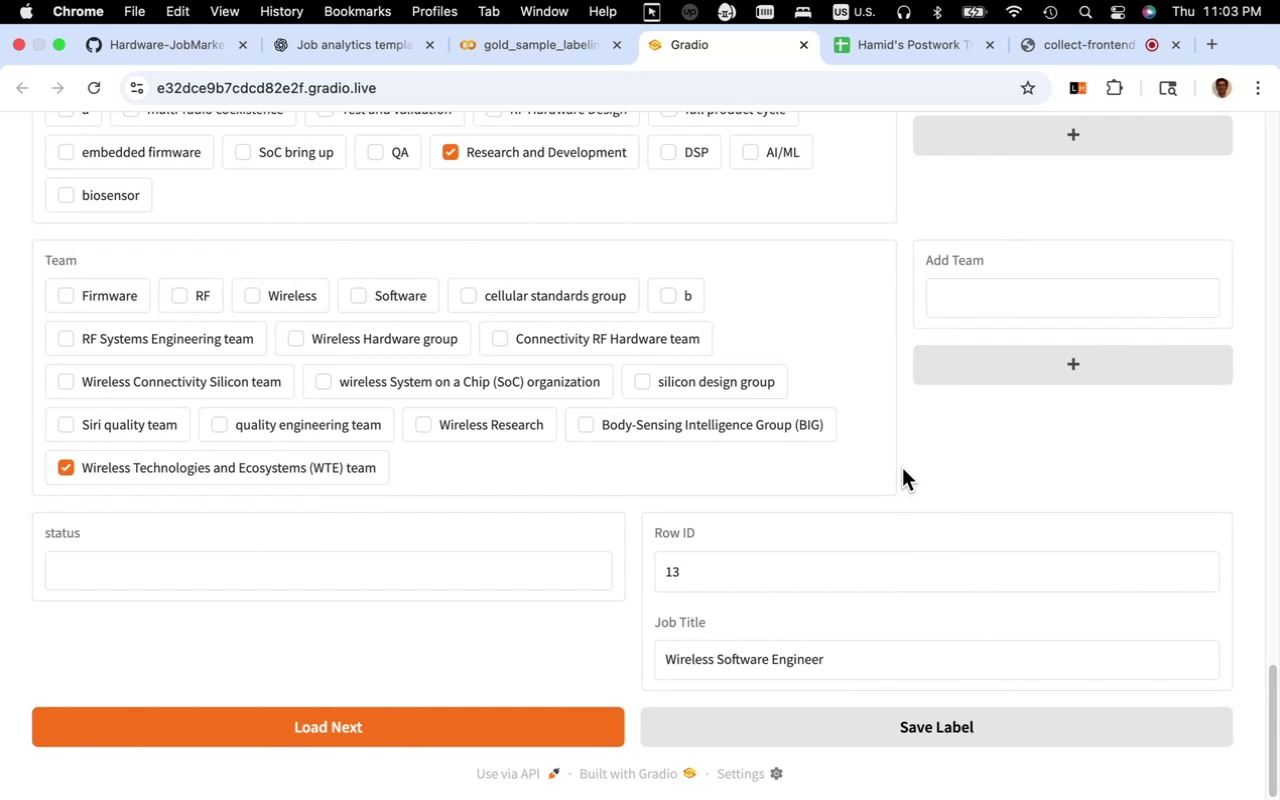 
wait(6.73)
 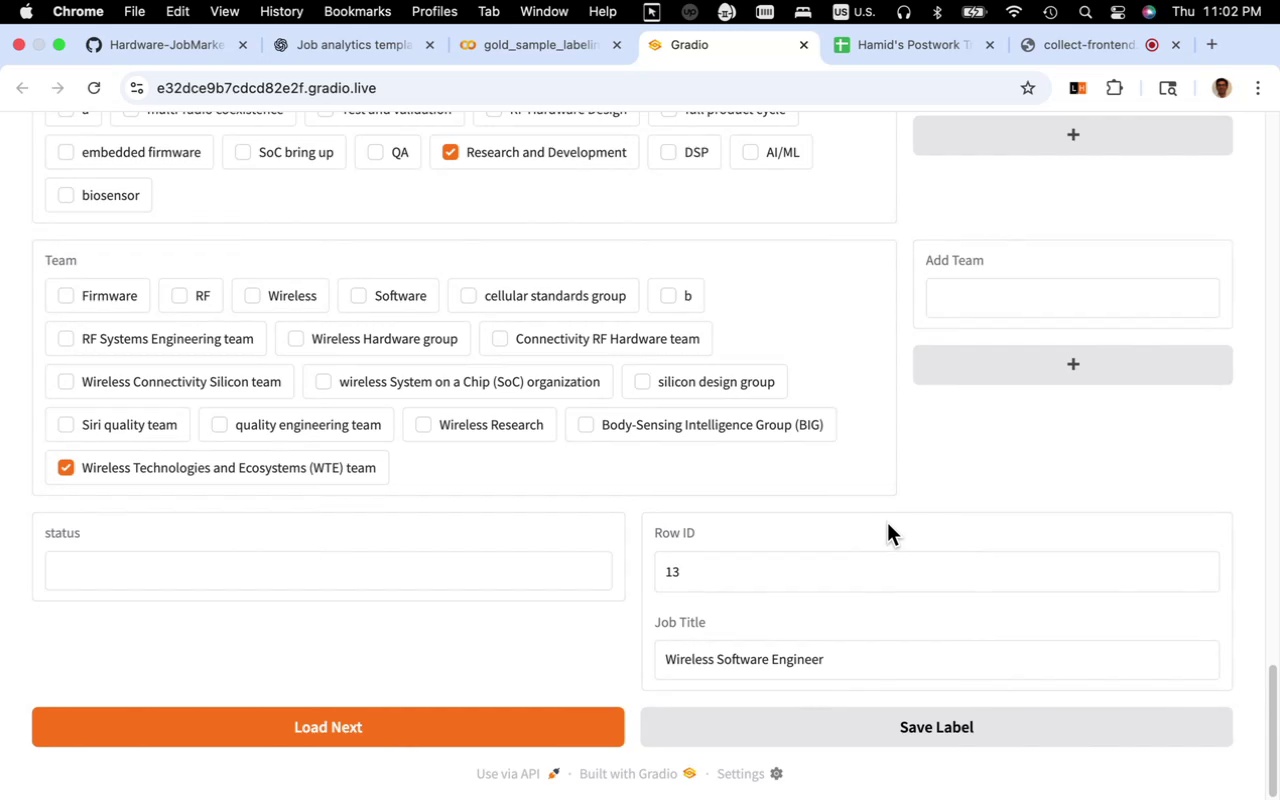 
scroll: coordinate [902, 468], scroll_direction: down, amount: 8.0
 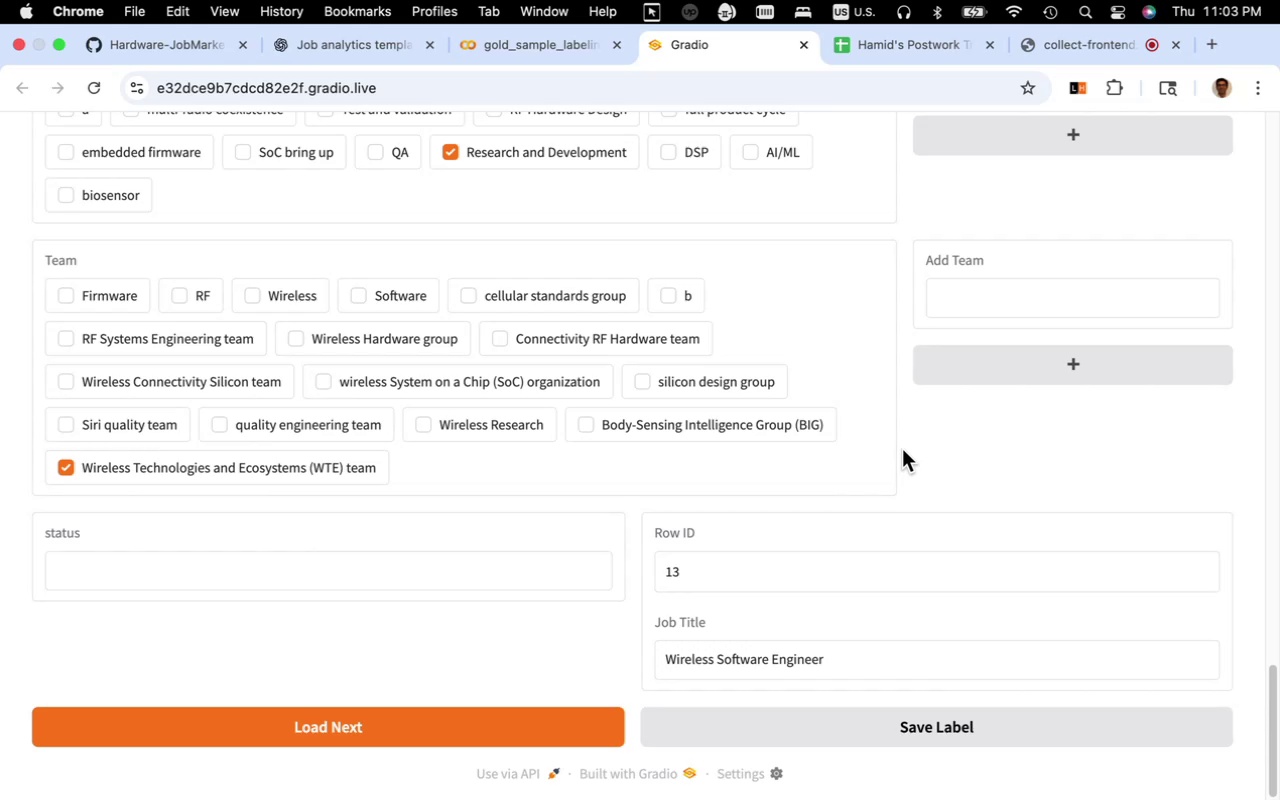 
wait(30.64)
 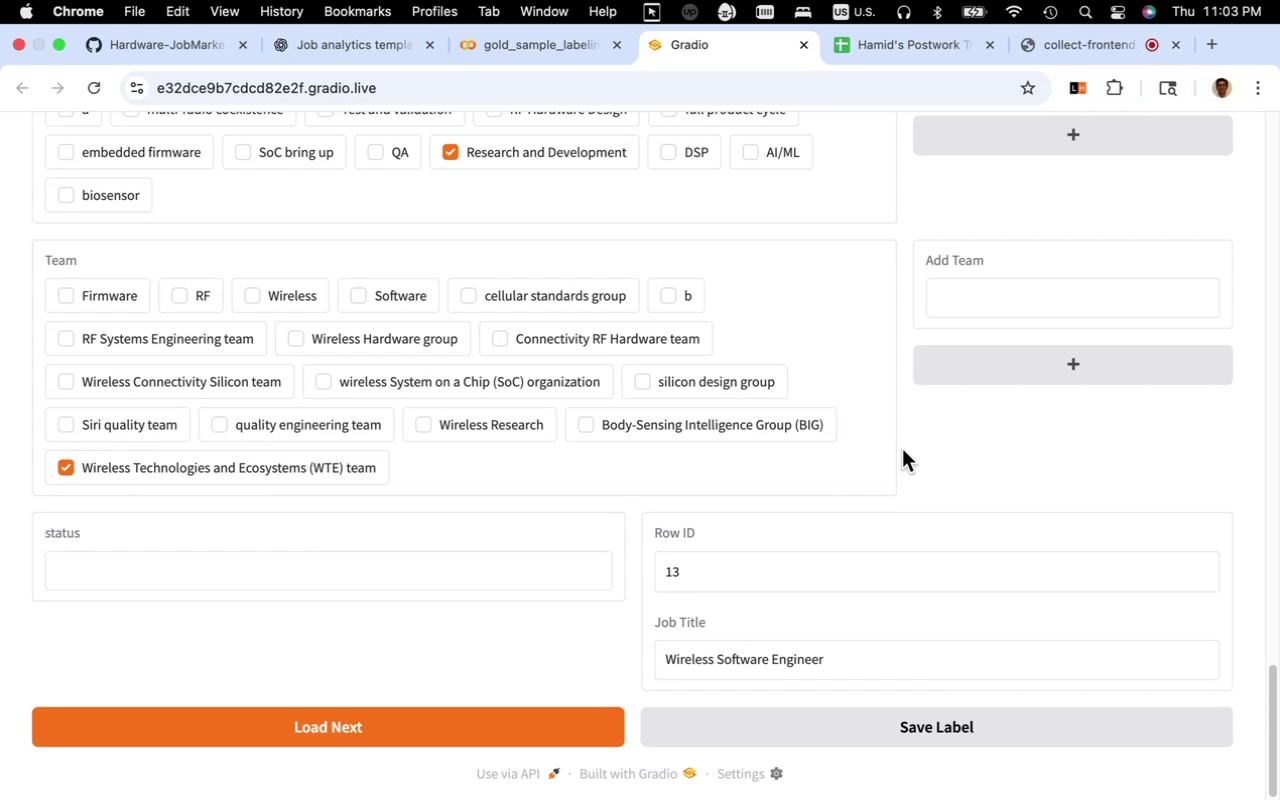 
left_click([835, 733])
 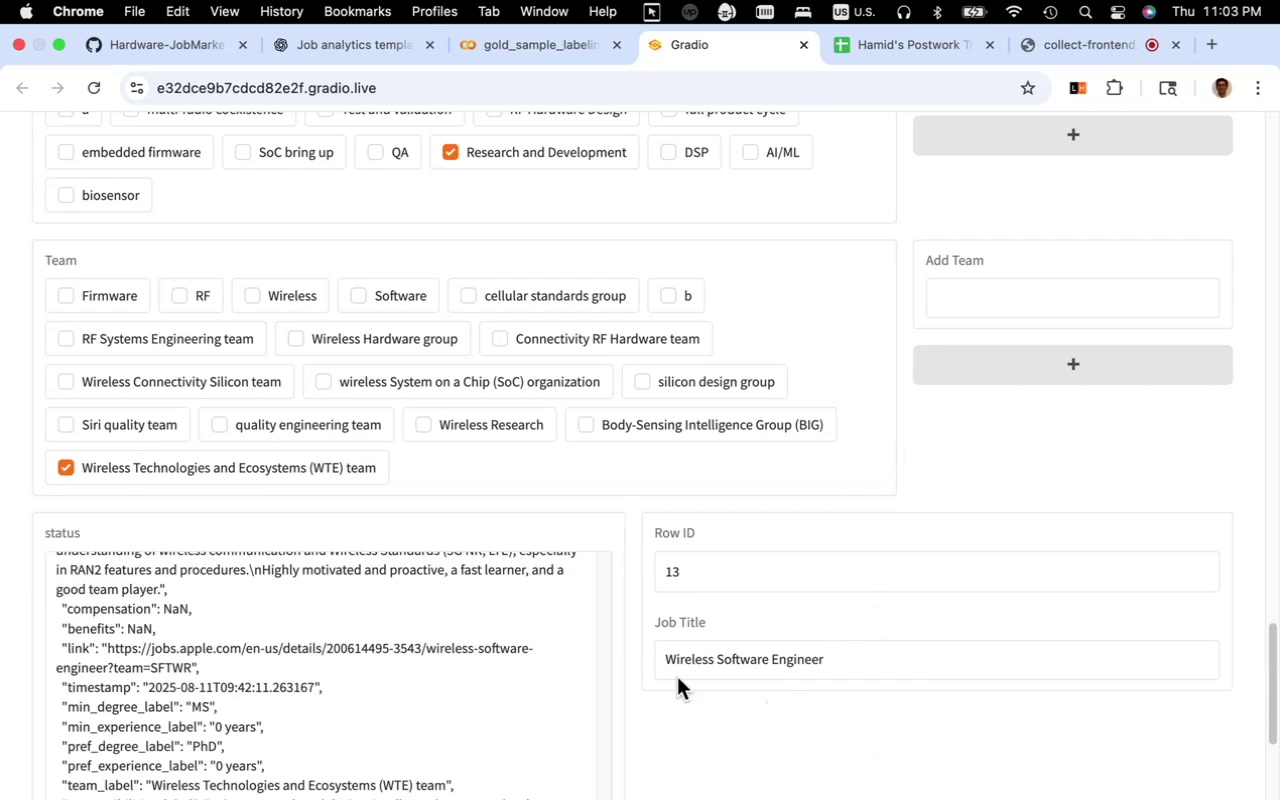 
scroll: coordinate [439, 644], scroll_direction: down, amount: 16.0
 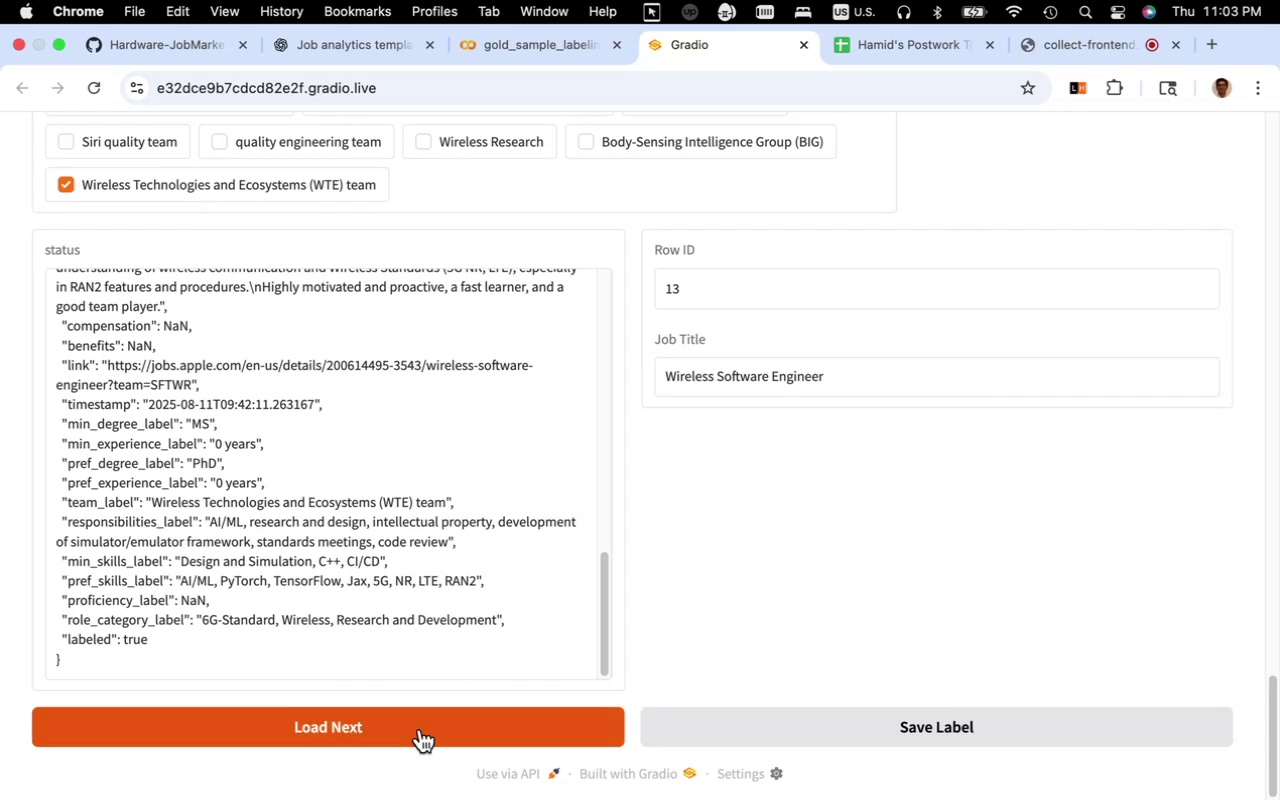 
left_click([420, 729])
 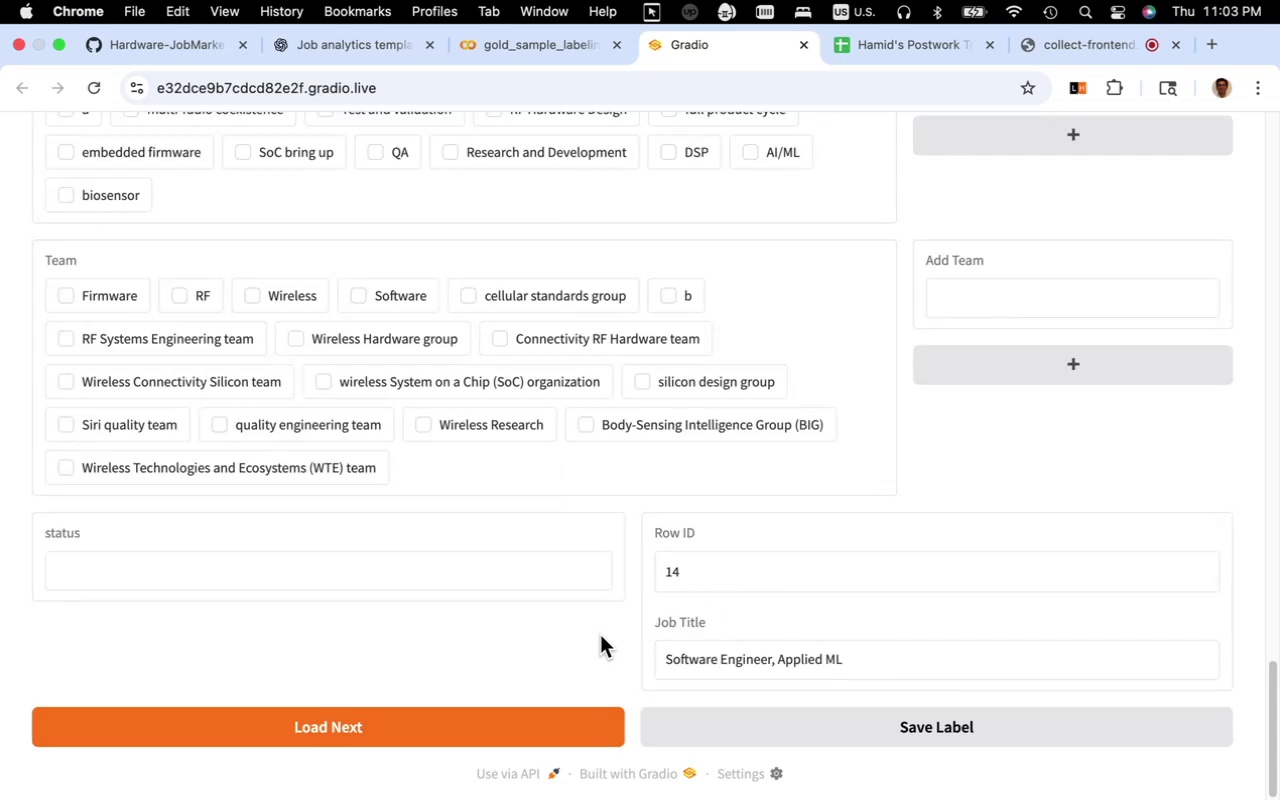 
wait(10.33)
 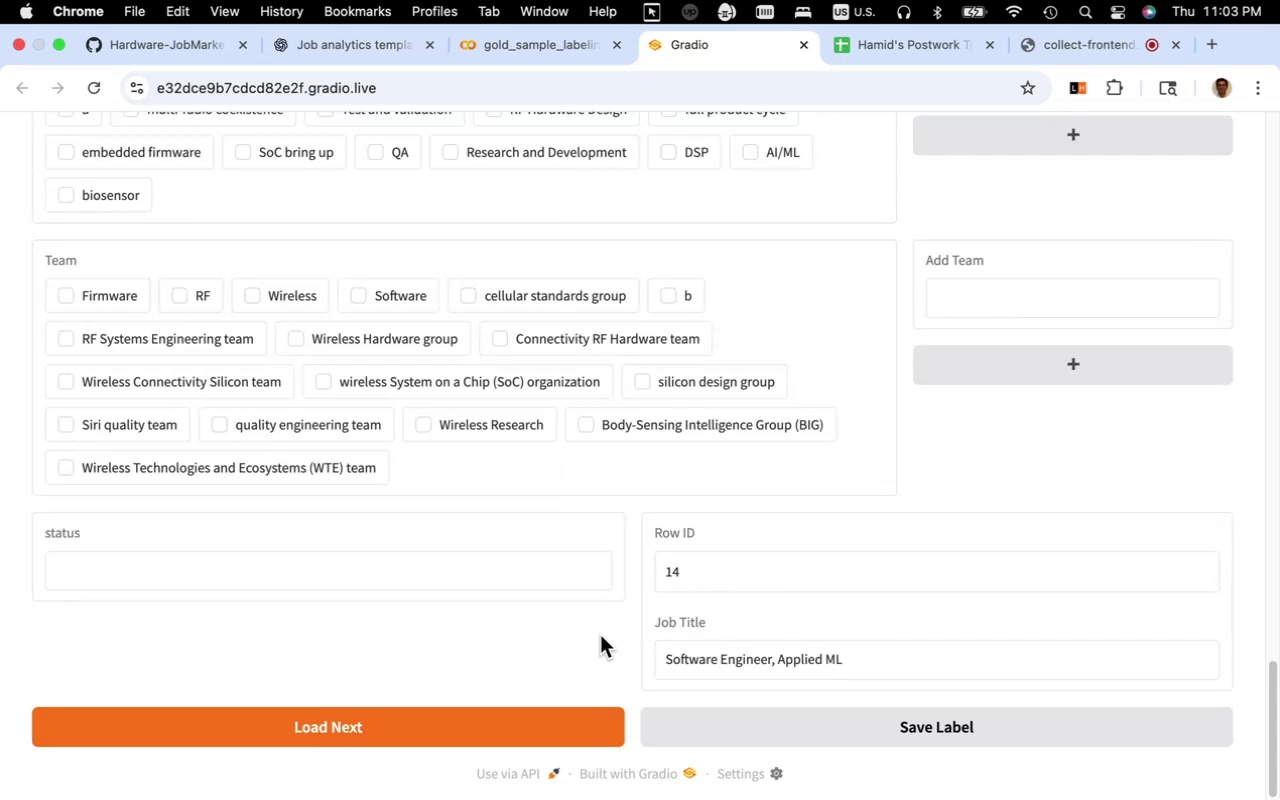 
scroll: coordinate [600, 636], scroll_direction: up, amount: 17.0
 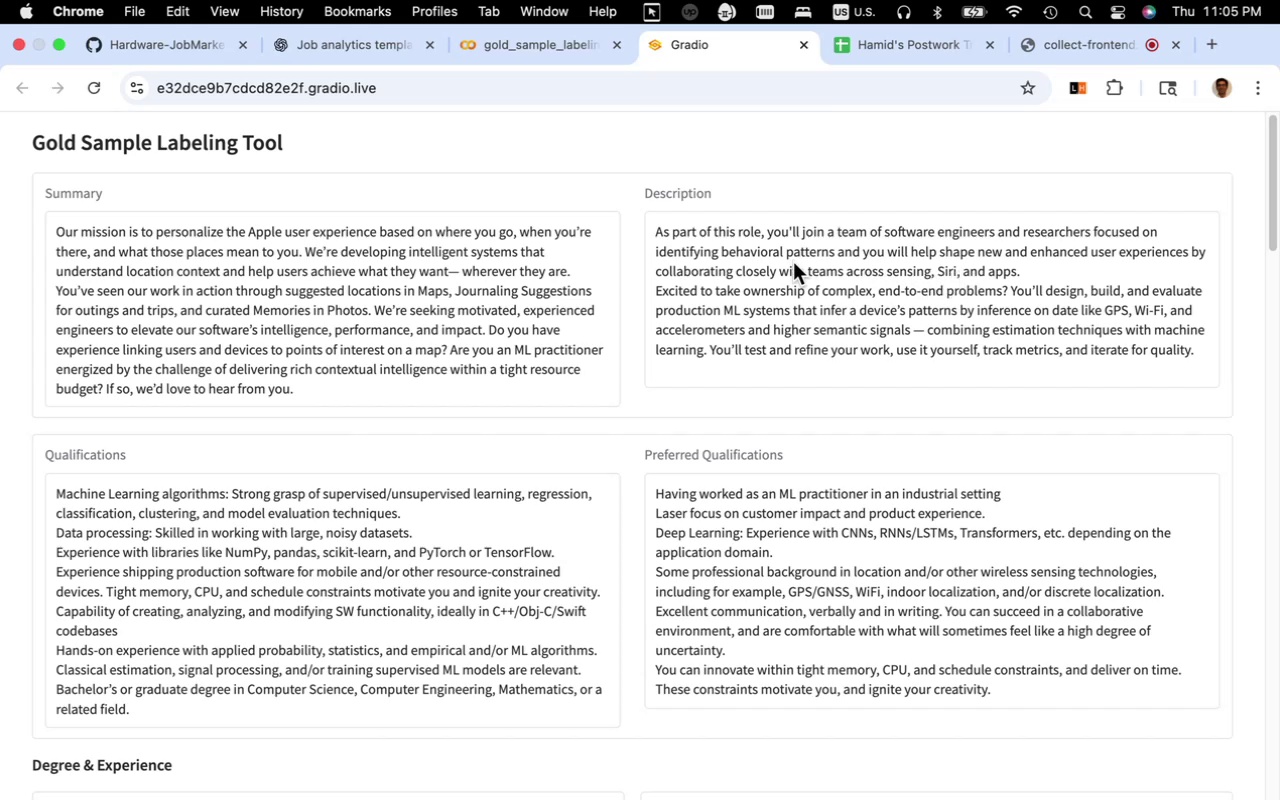 
wait(86.29)
 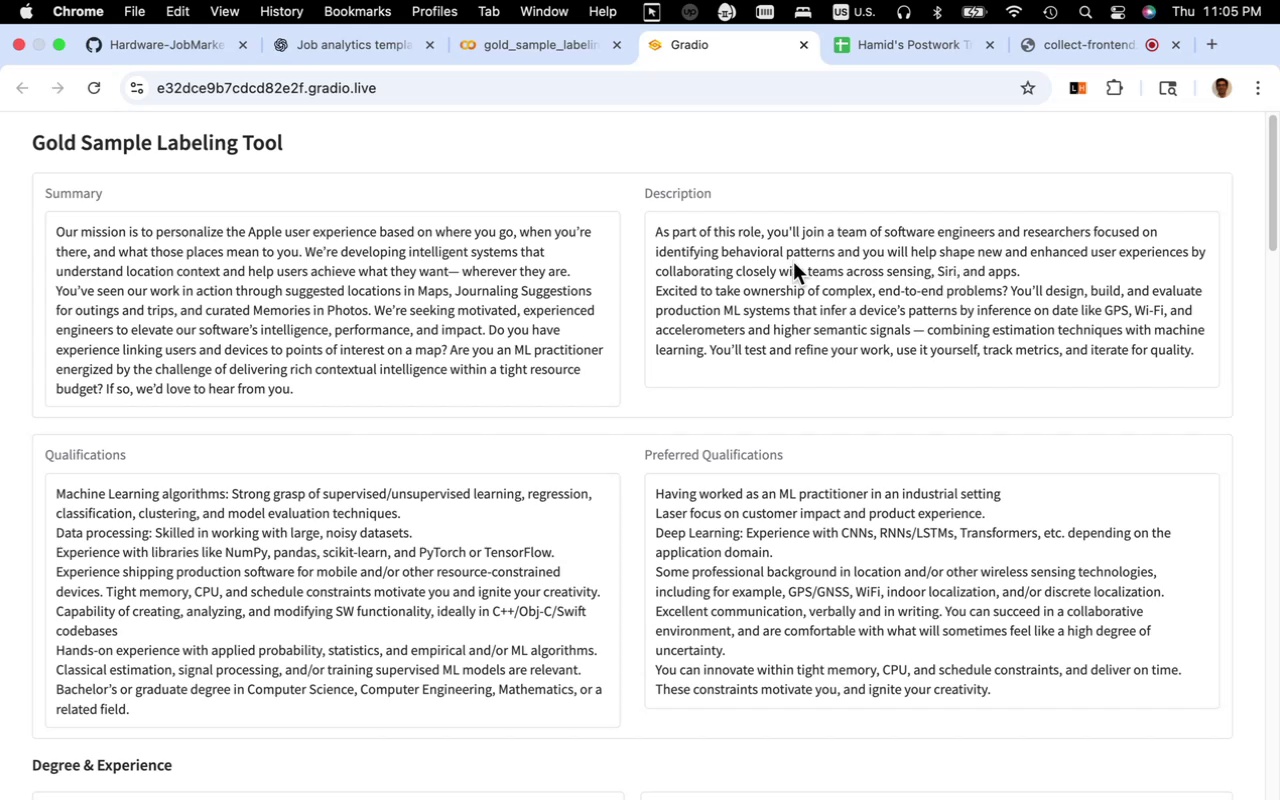 
left_click_drag(start_coordinate=[830, 251], to_coordinate=[654, 251])
 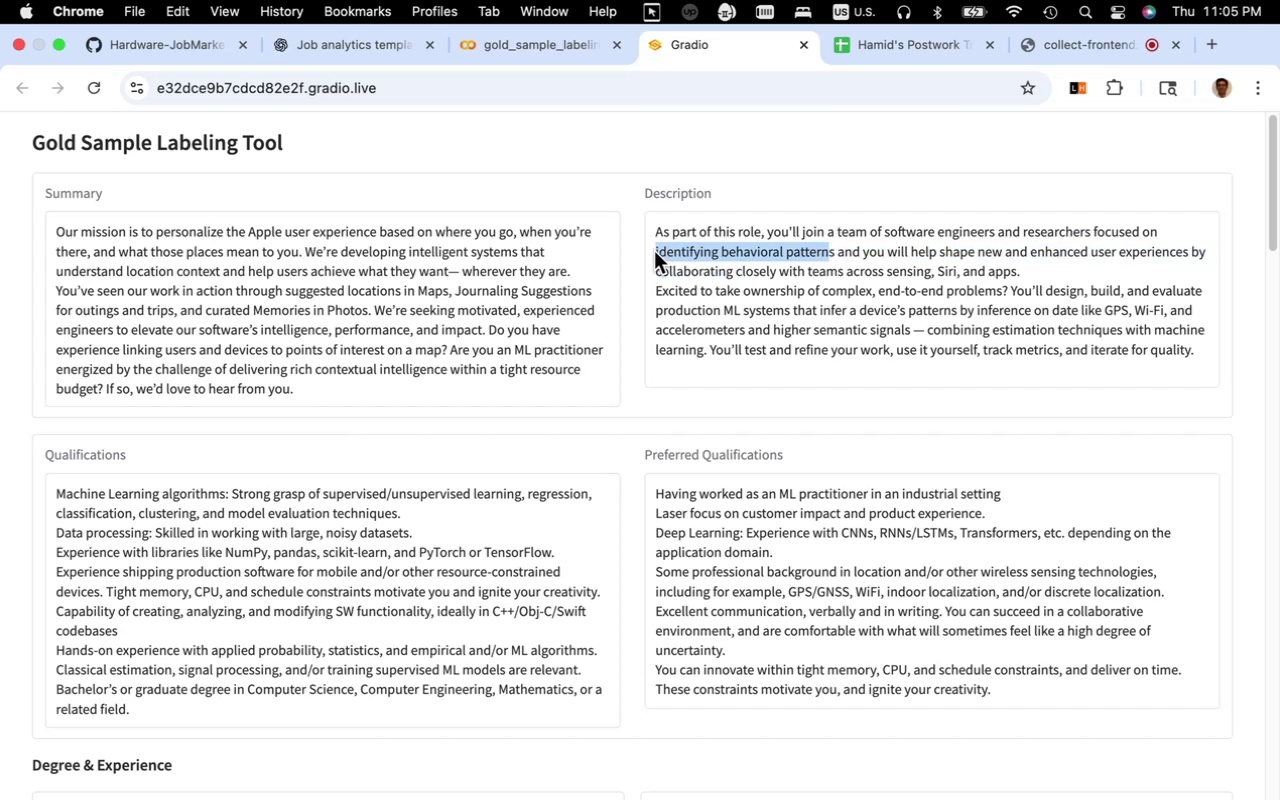 
key(Meta+C)
 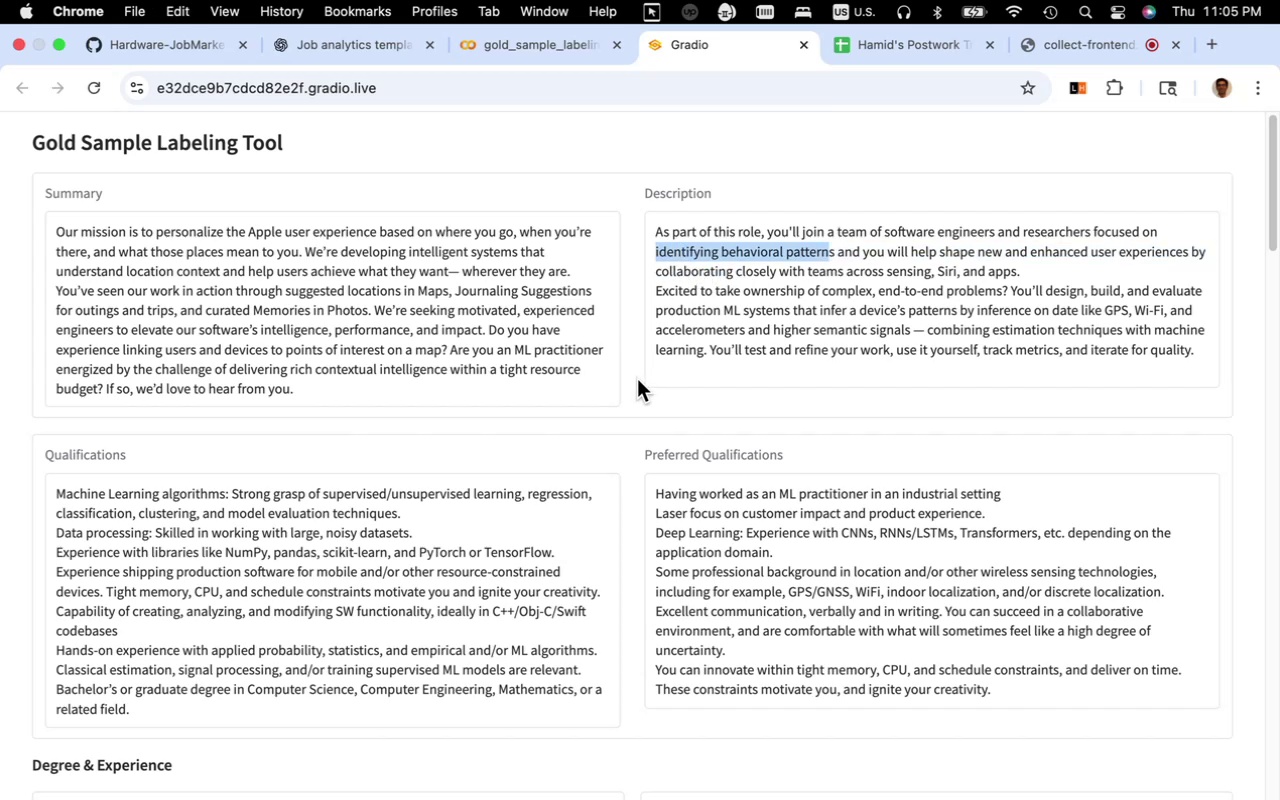 
scroll: coordinate [636, 381], scroll_direction: down, amount: 20.0
 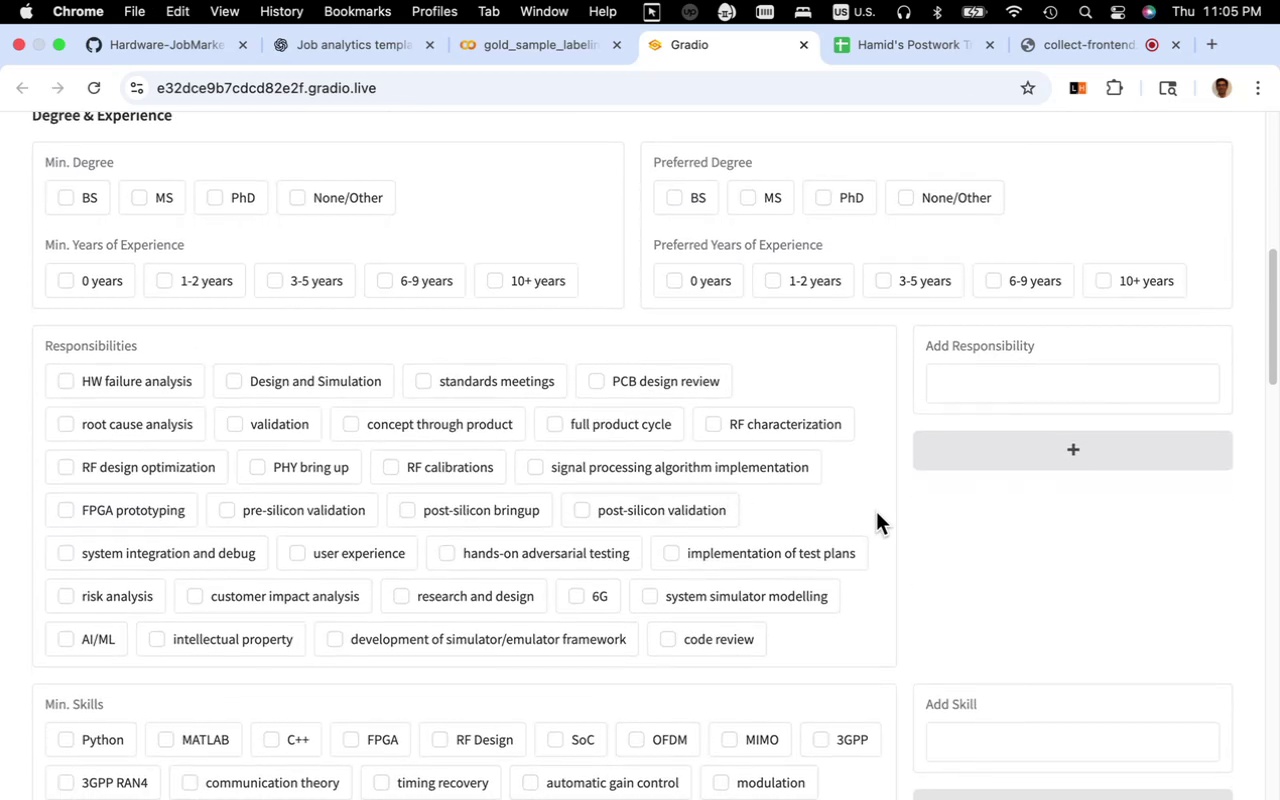 
left_click([876, 512])
 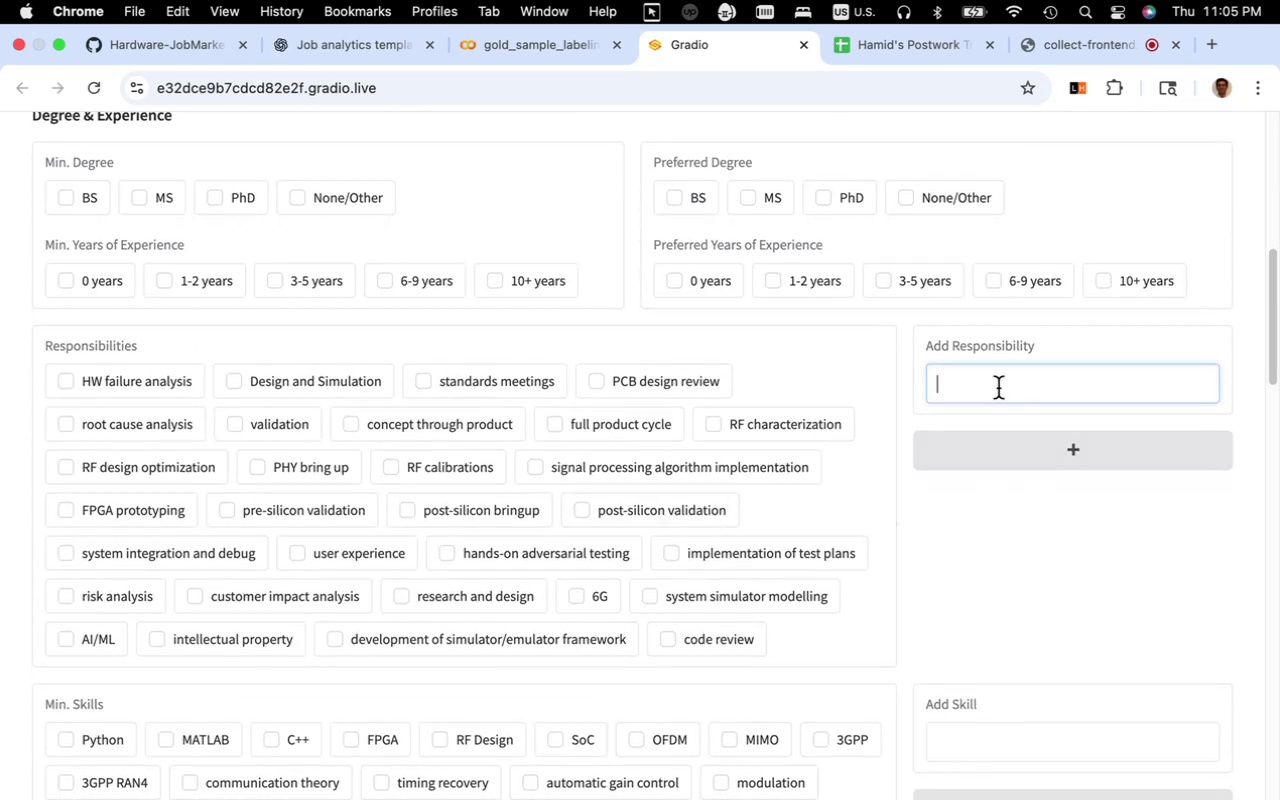 
left_click([998, 388])
 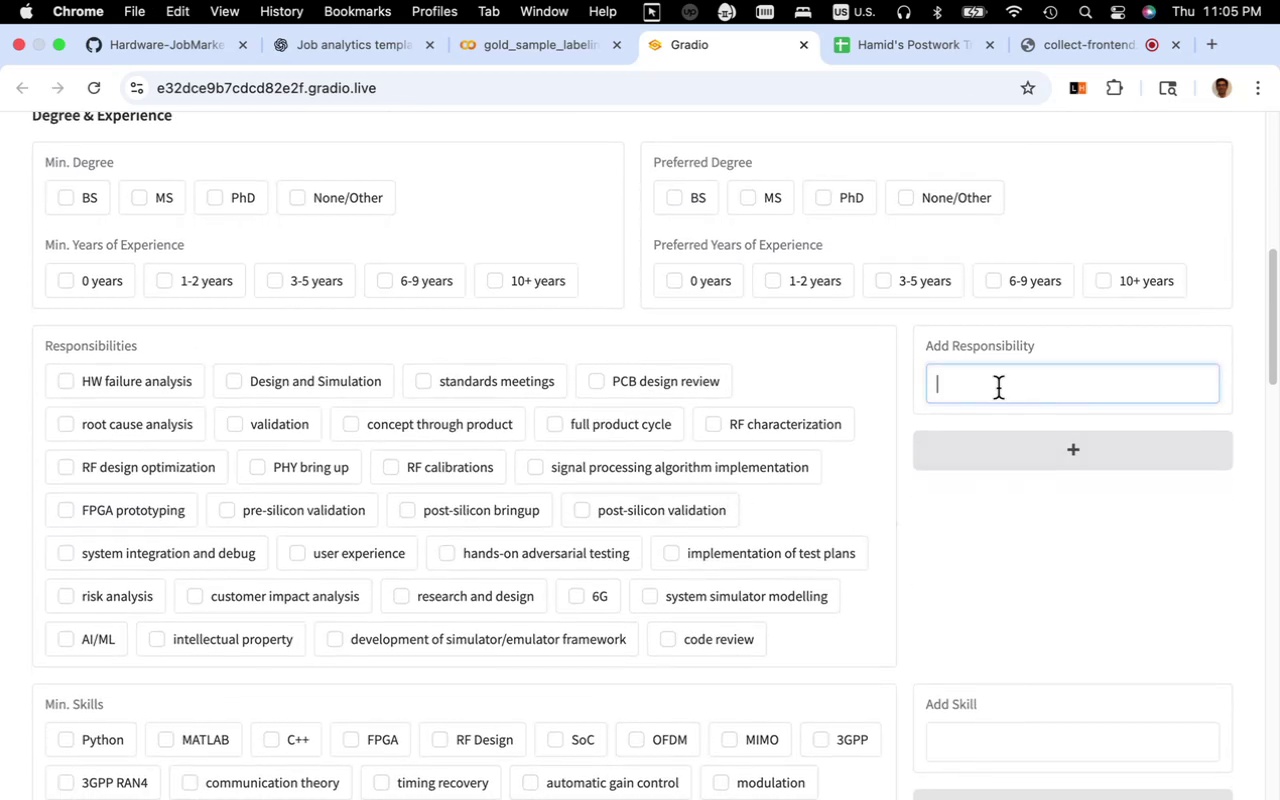 
key(Meta+V)
 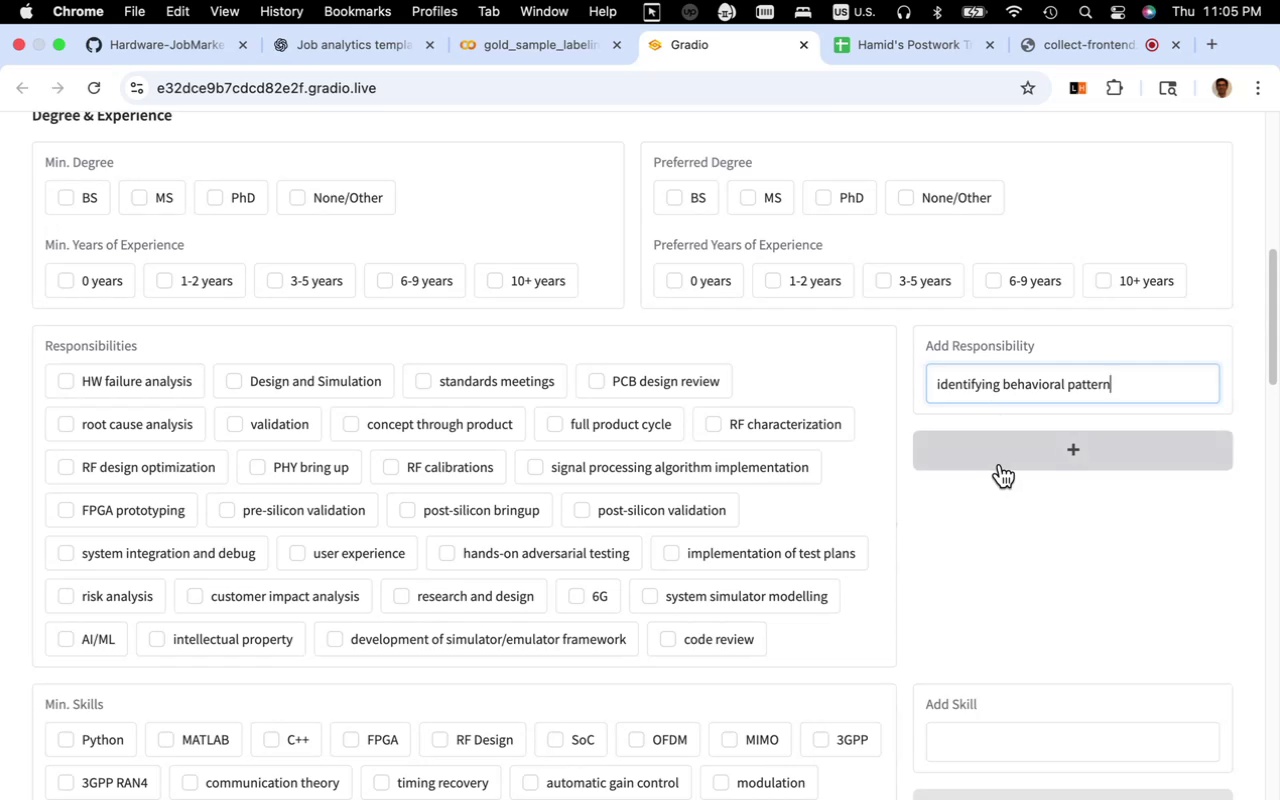 
left_click([1000, 464])
 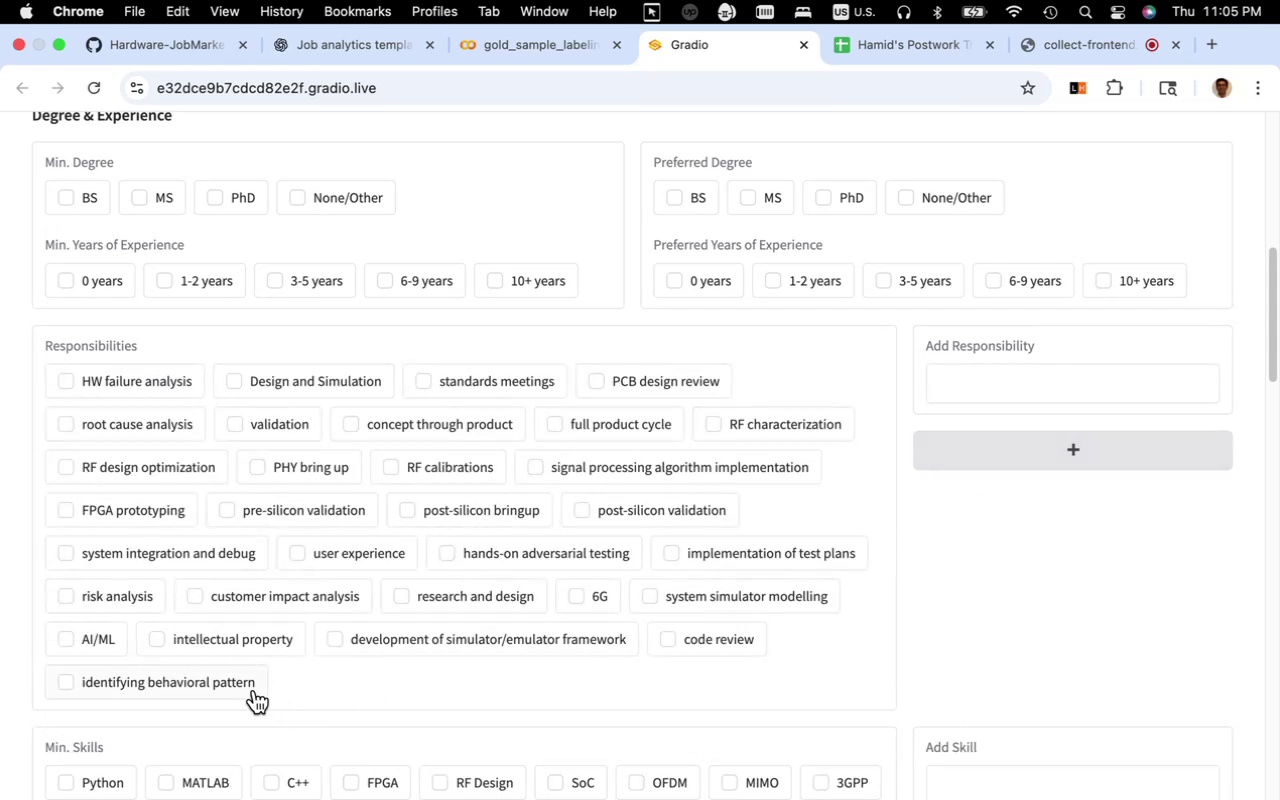 
scroll: coordinate [873, 550], scroll_direction: up, amount: 18.0
 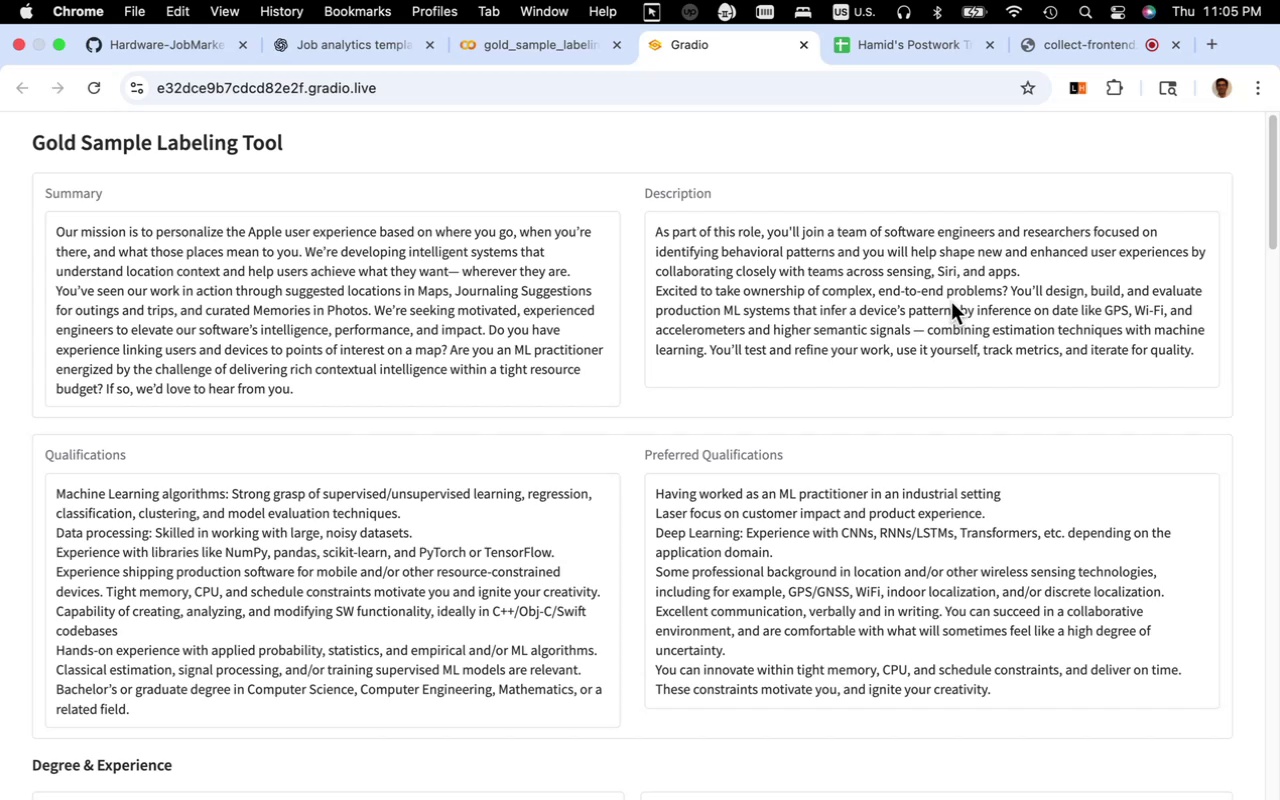 
wait(7.61)
 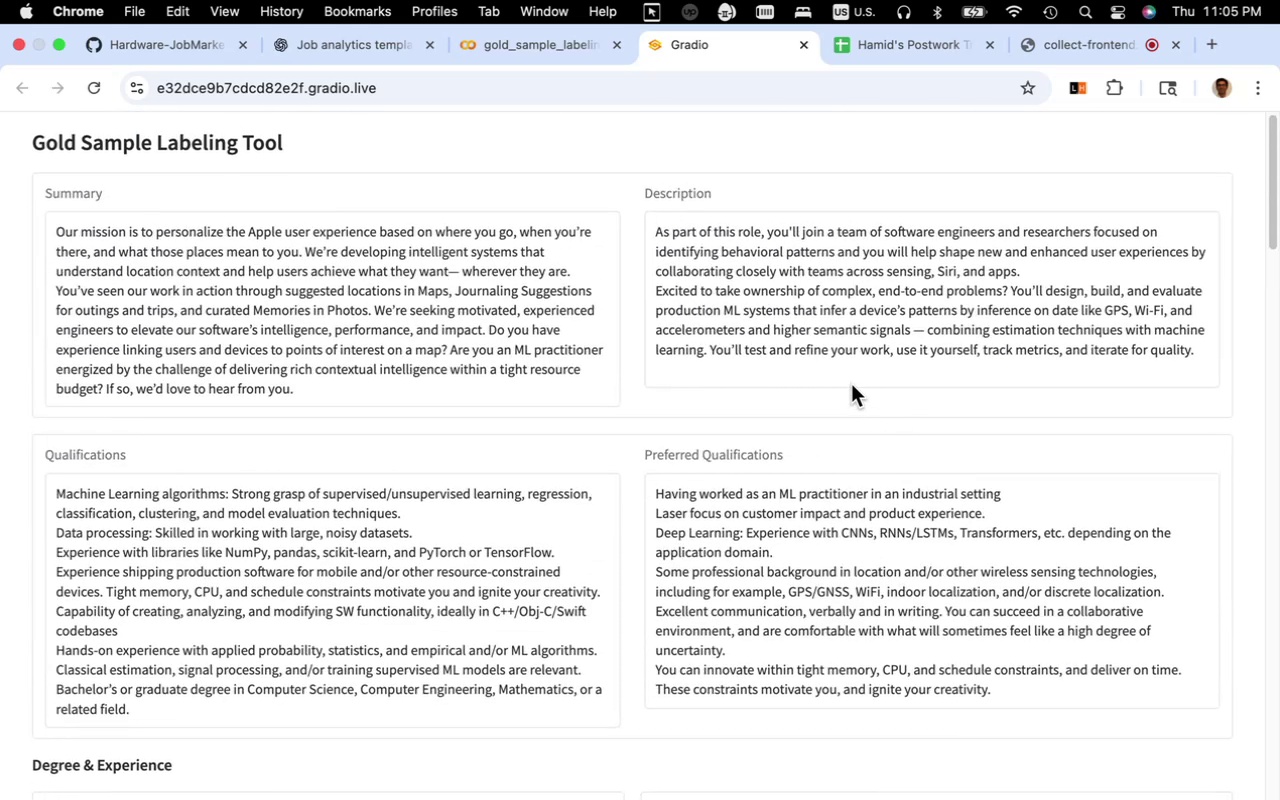 
scroll: coordinate [666, 462], scroll_direction: down, amount: 16.0
 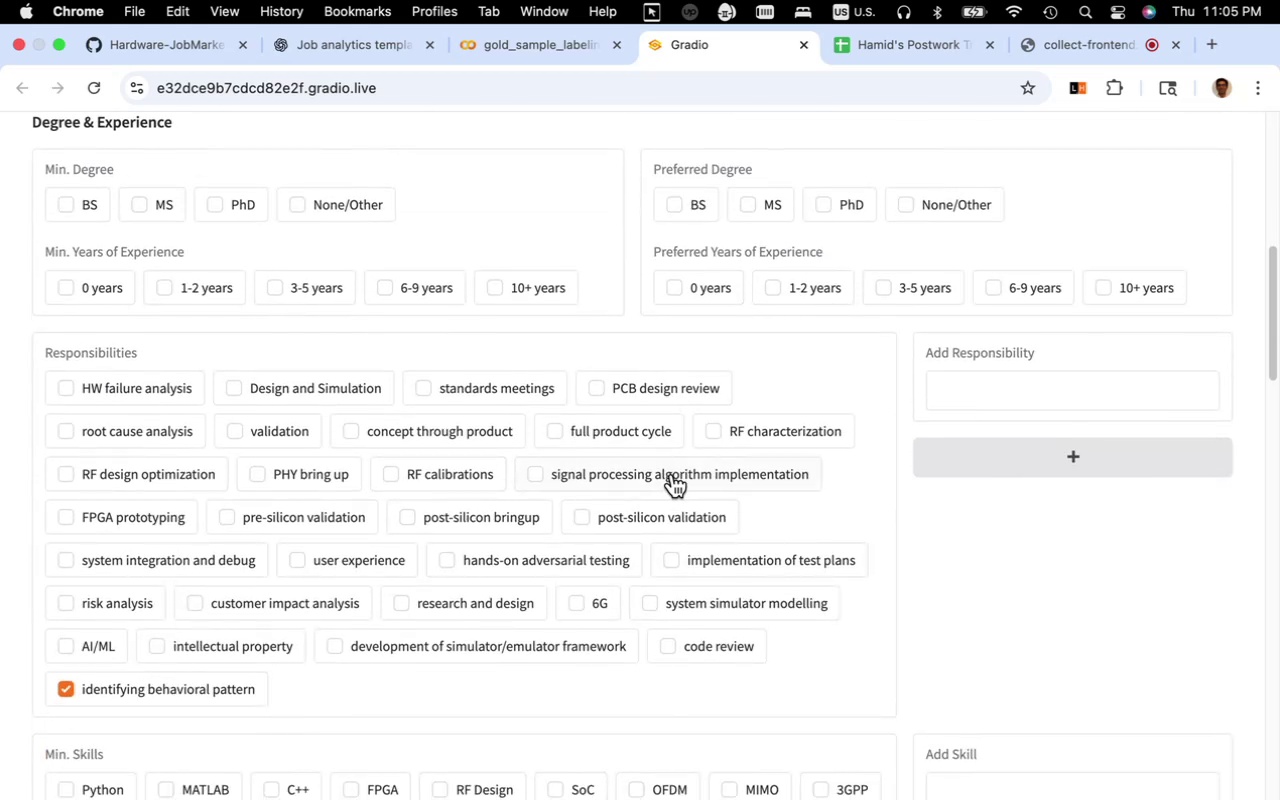 
hold_key(key=CommandLeft, duration=1.29)
 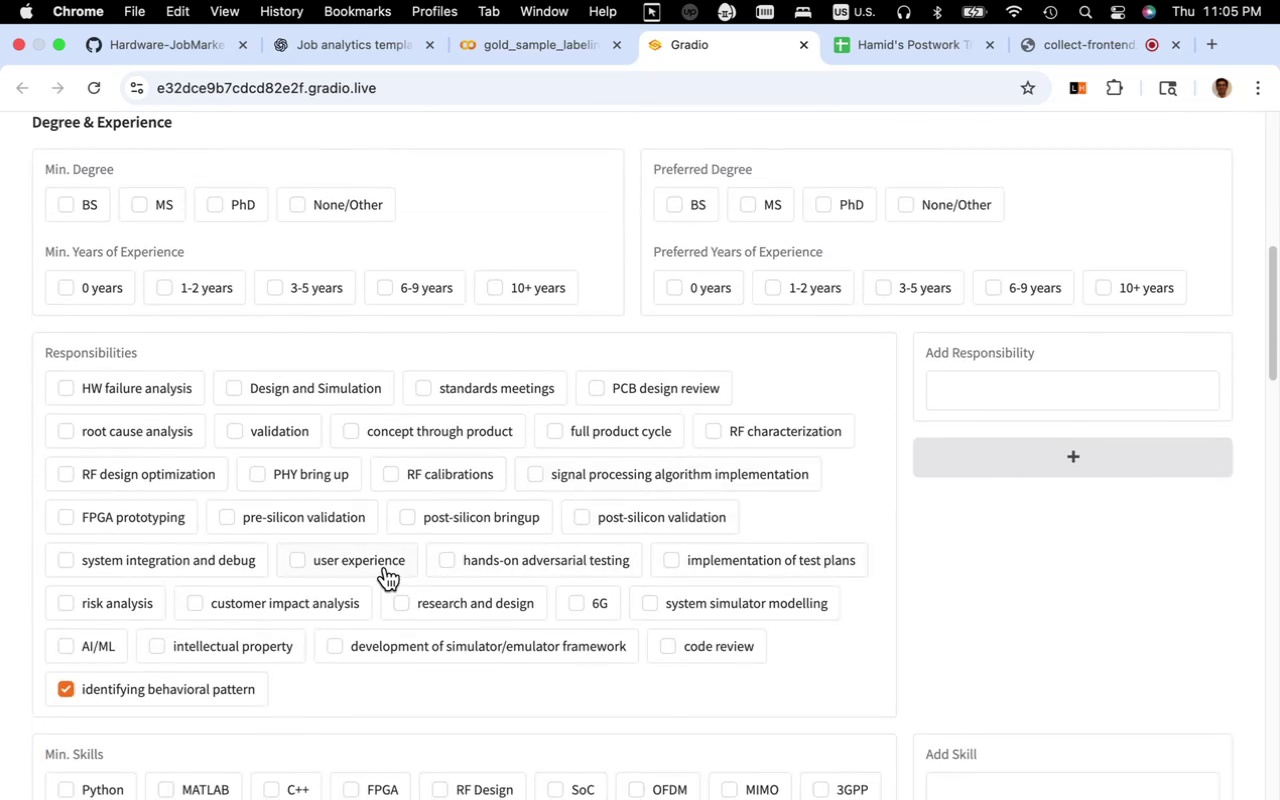 
left_click([385, 567])
 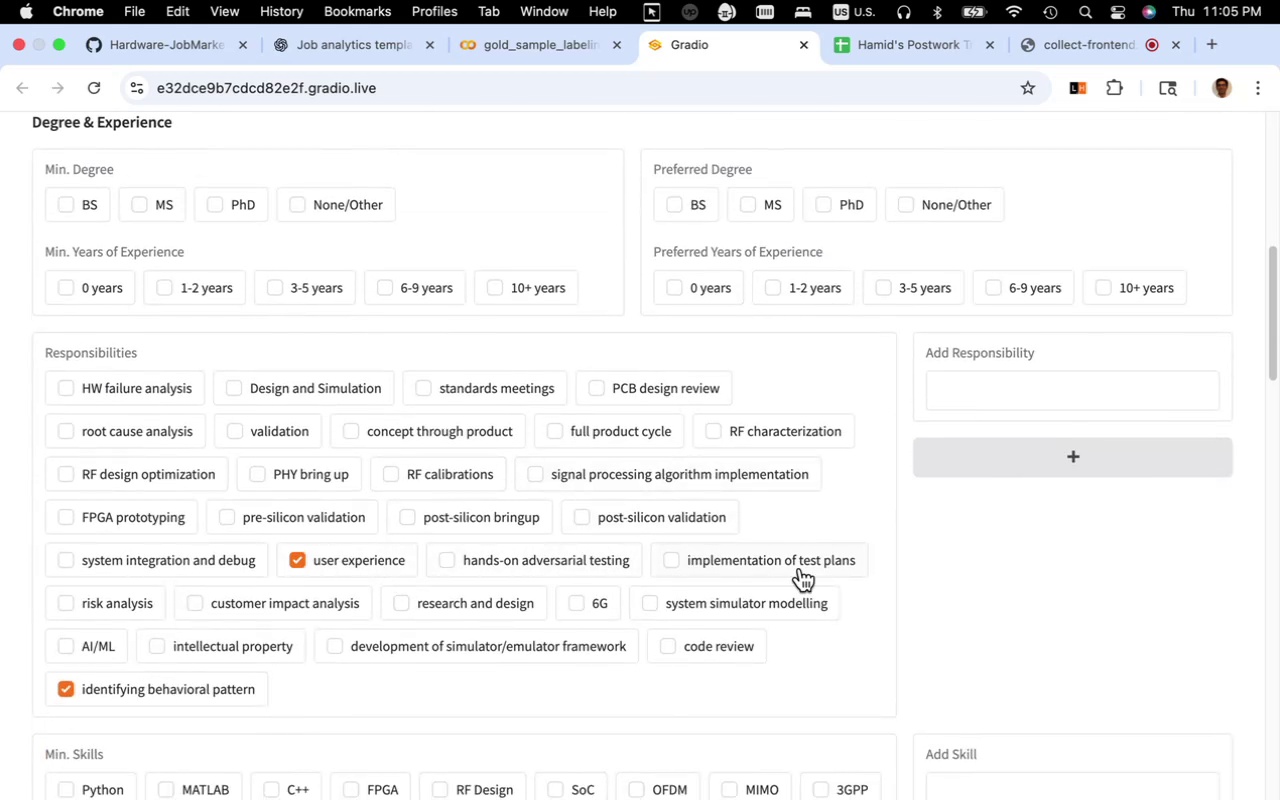 
scroll: coordinate [800, 568], scroll_direction: up, amount: 20.0
 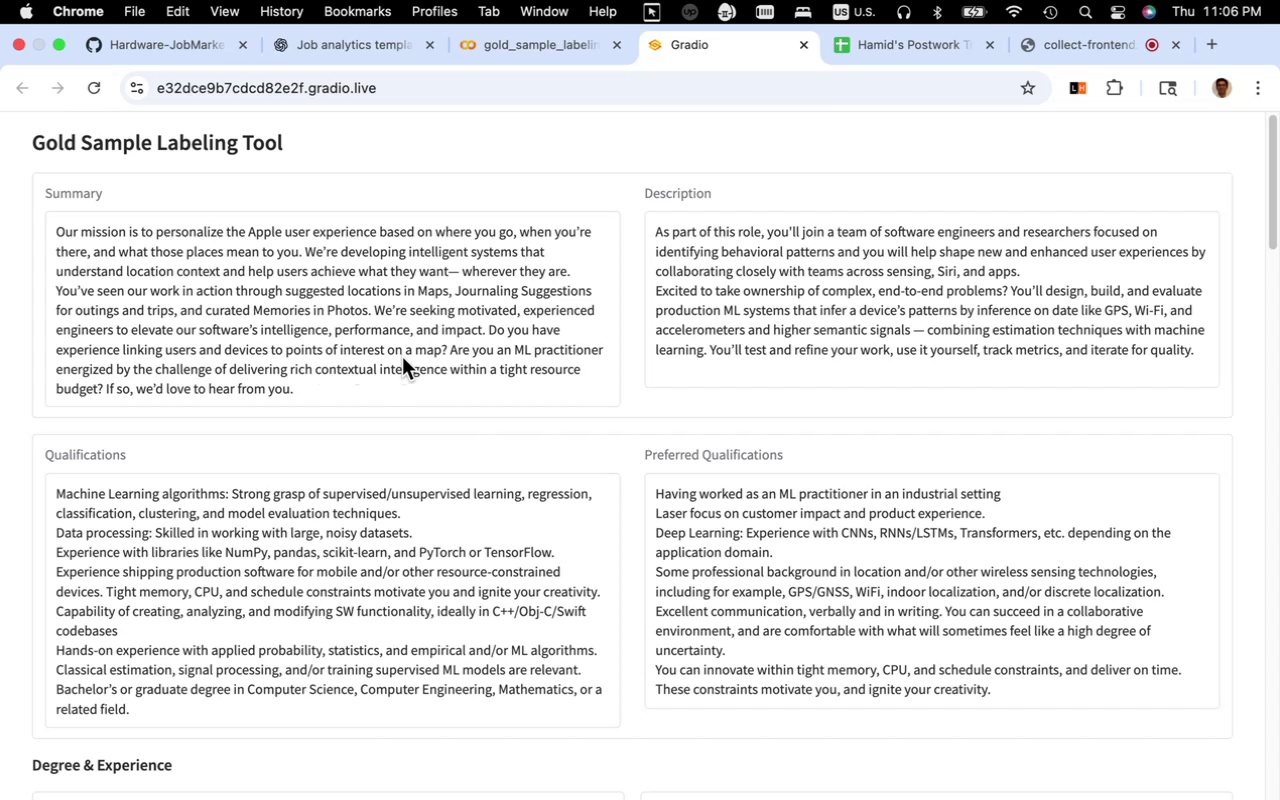 
wait(37.23)
 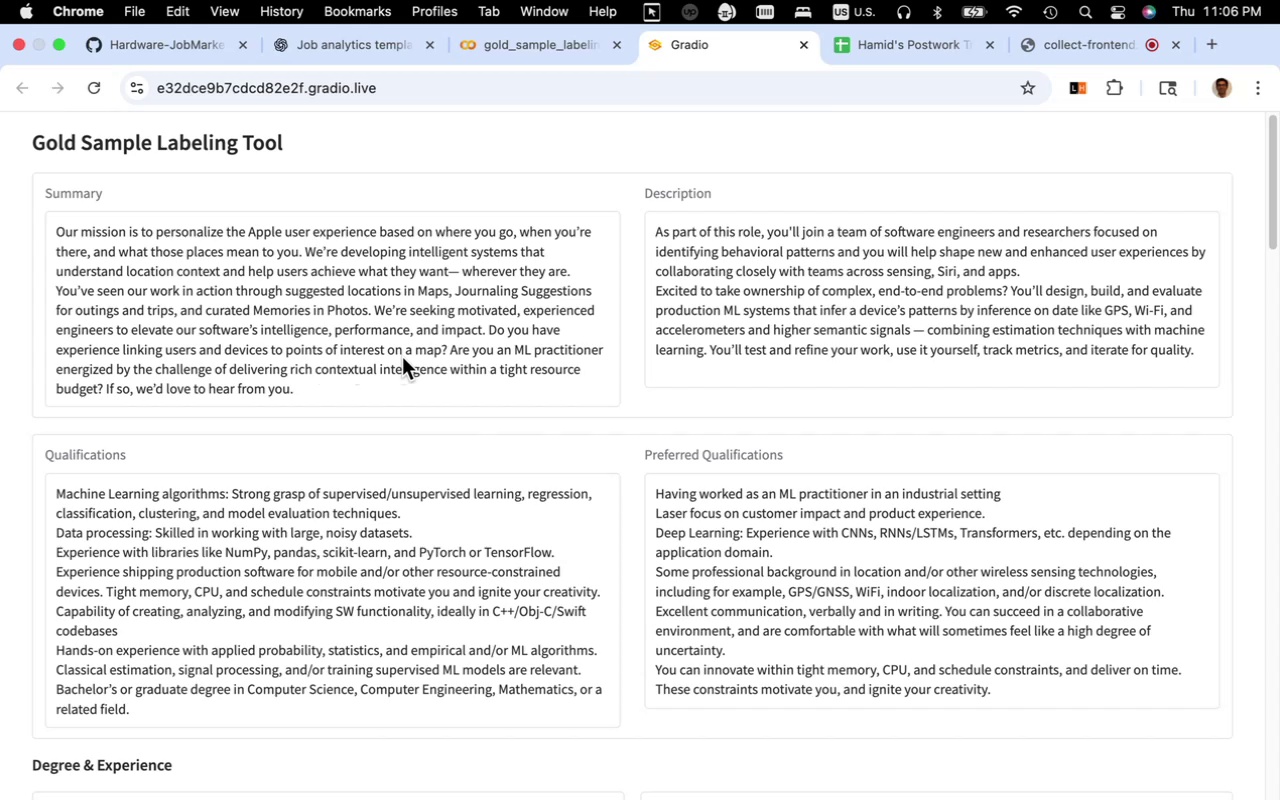 
left_click_drag(start_coordinate=[603, 353], to_coordinate=[516, 356])
 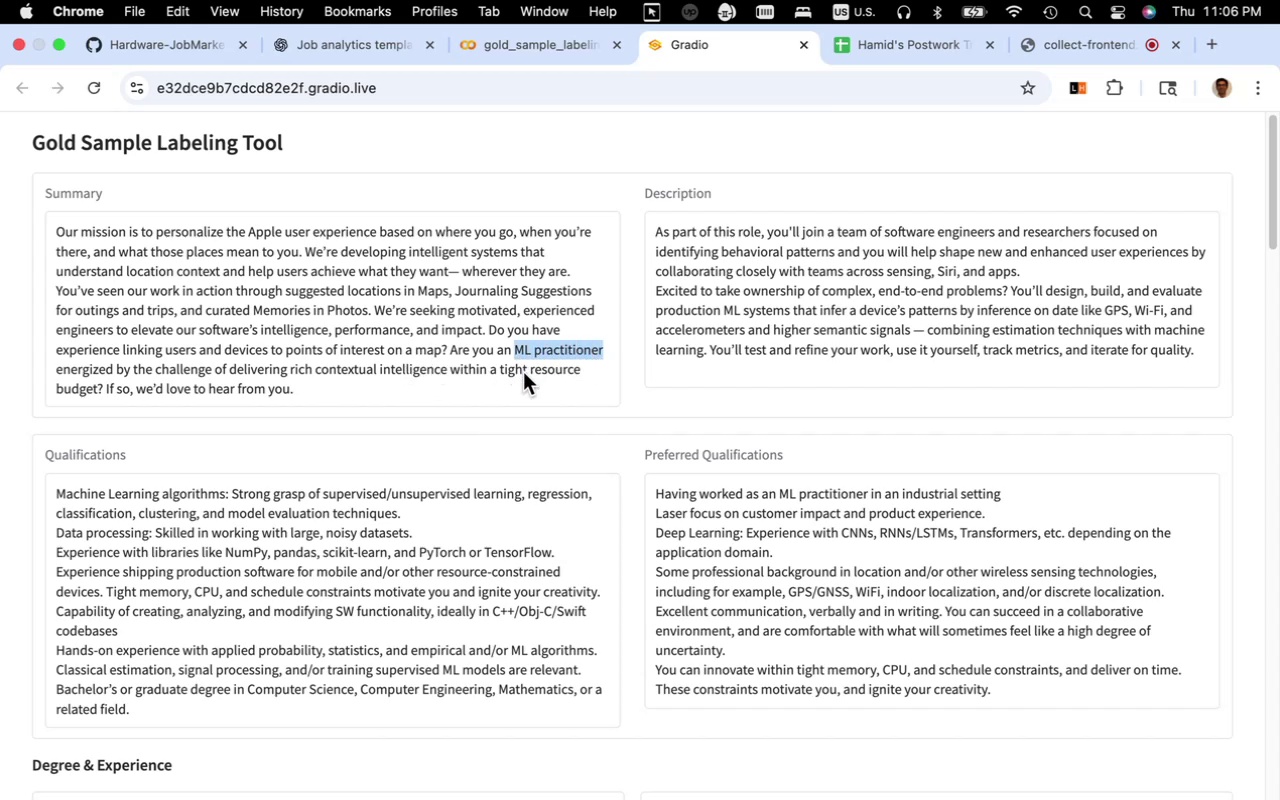 
key(Meta+C)
 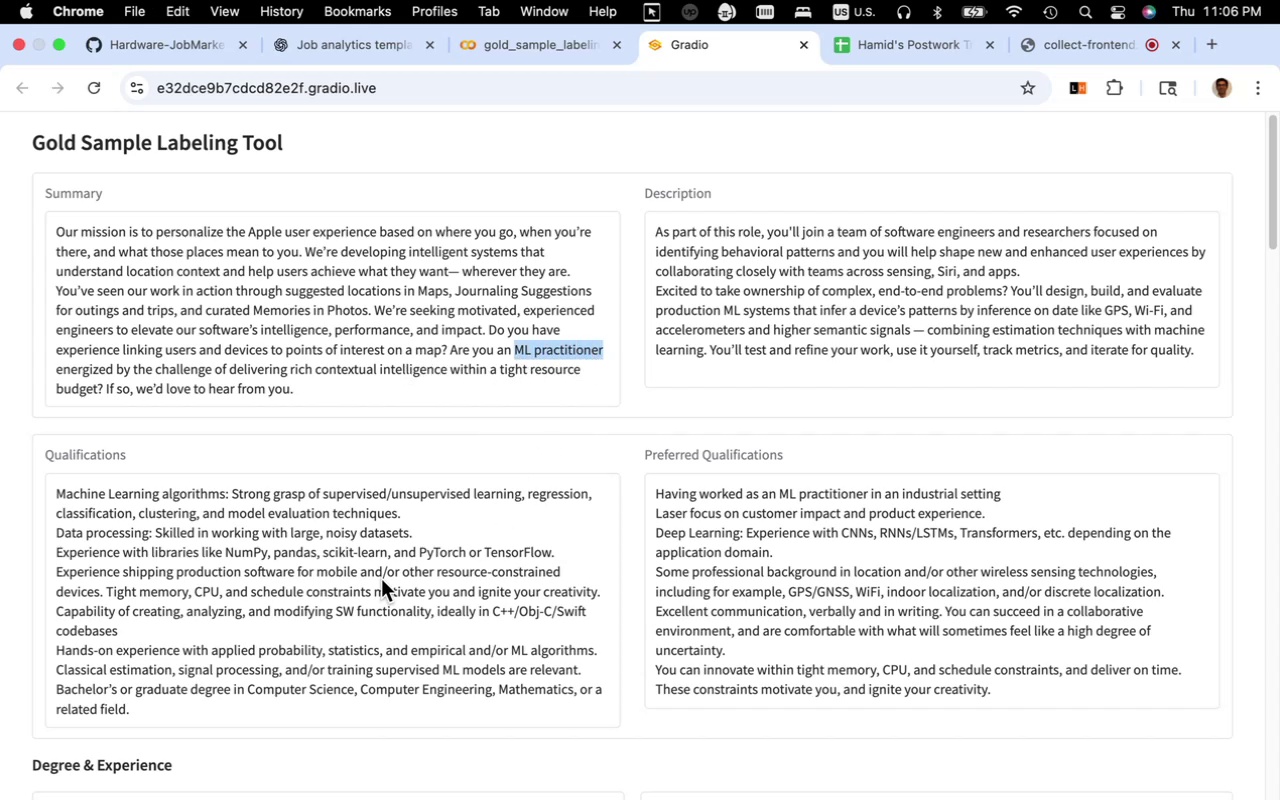 
scroll: coordinate [383, 585], scroll_direction: down, amount: 29.0
 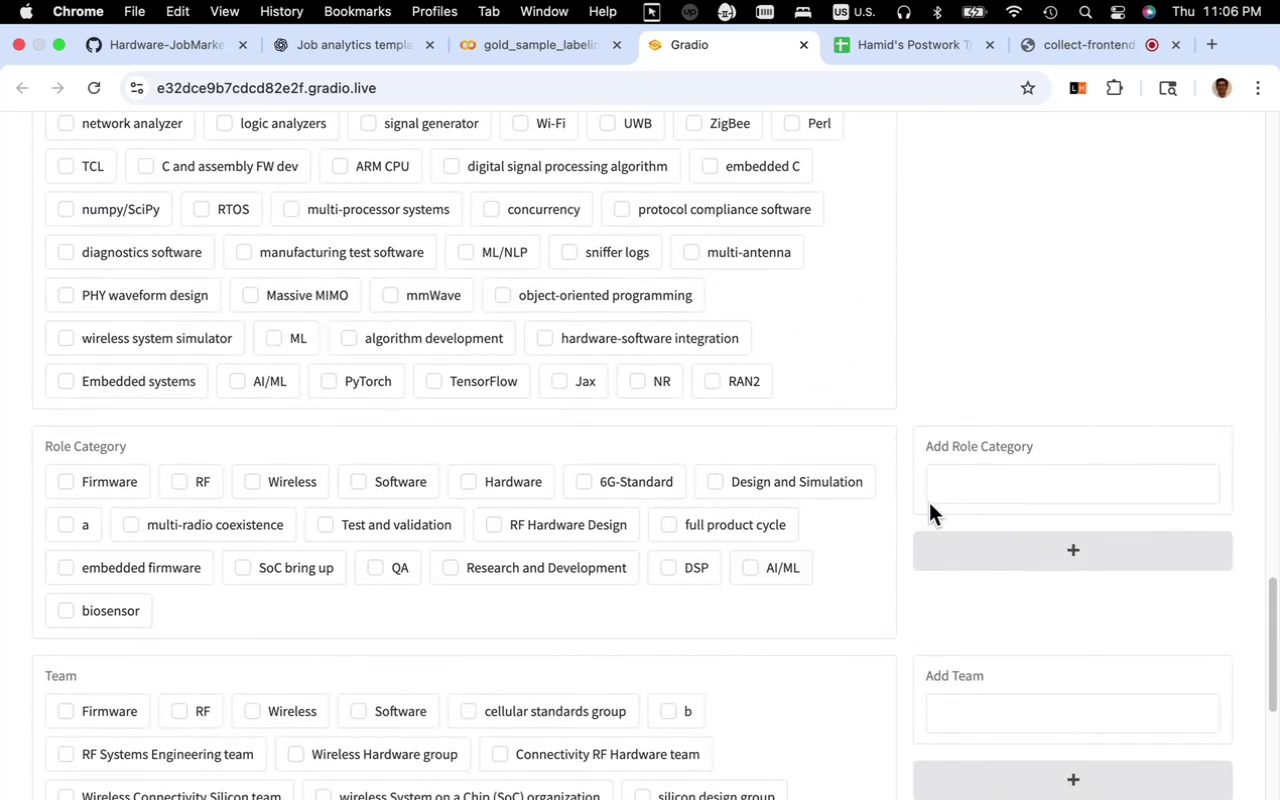 
left_click([938, 492])
 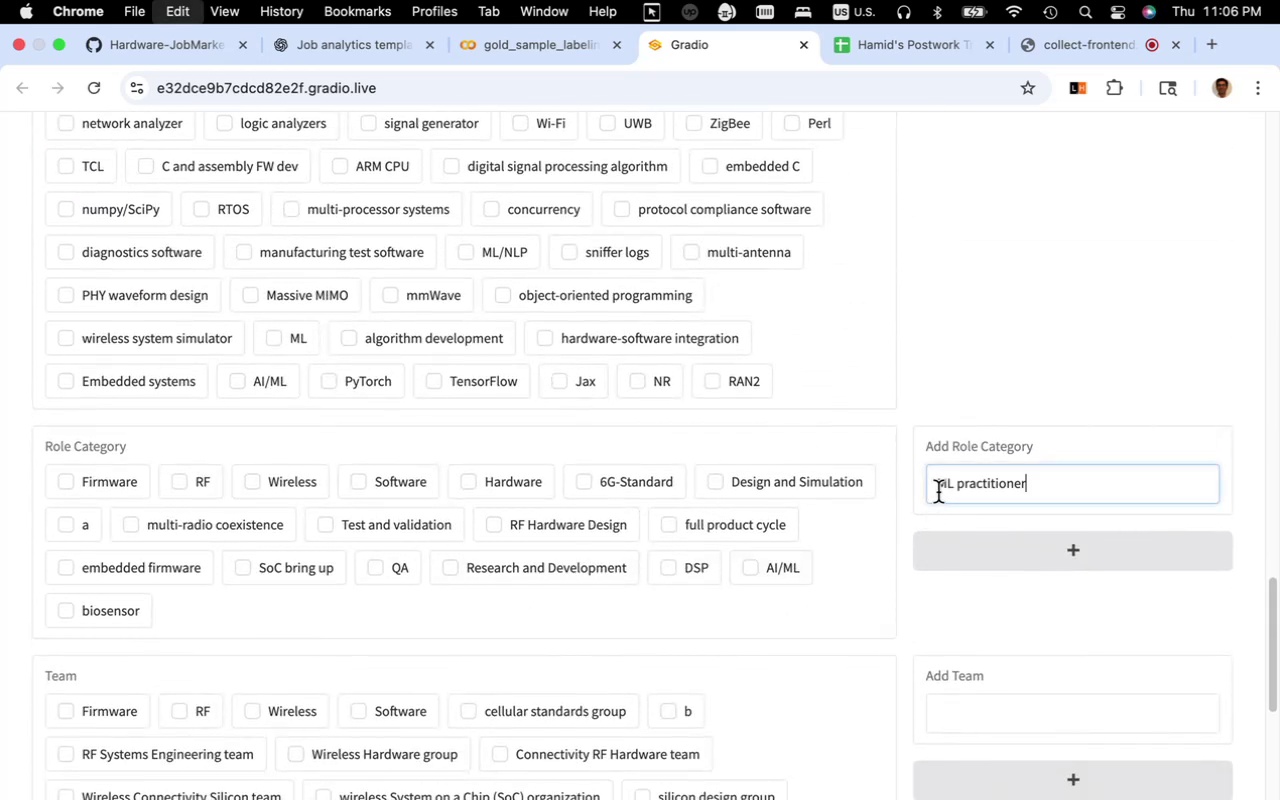 
key(Meta+V)
 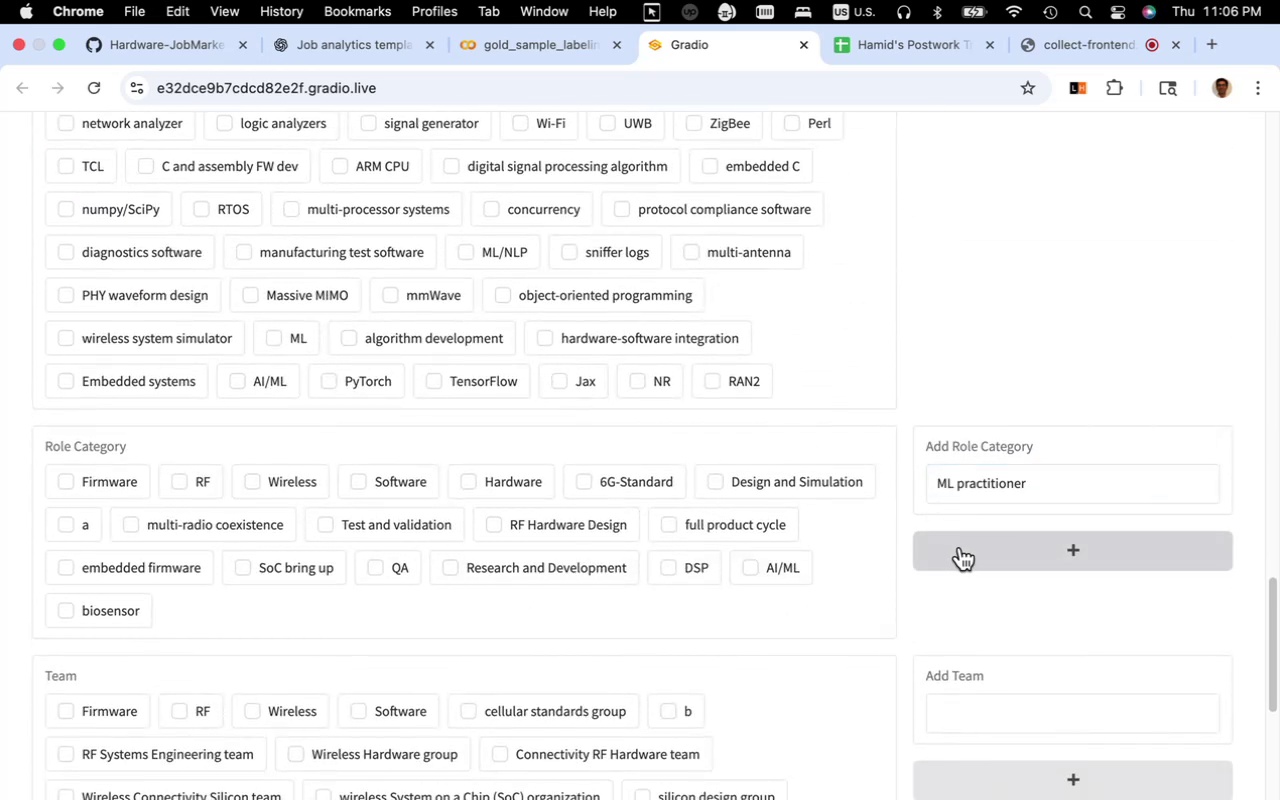 
left_click([960, 547])
 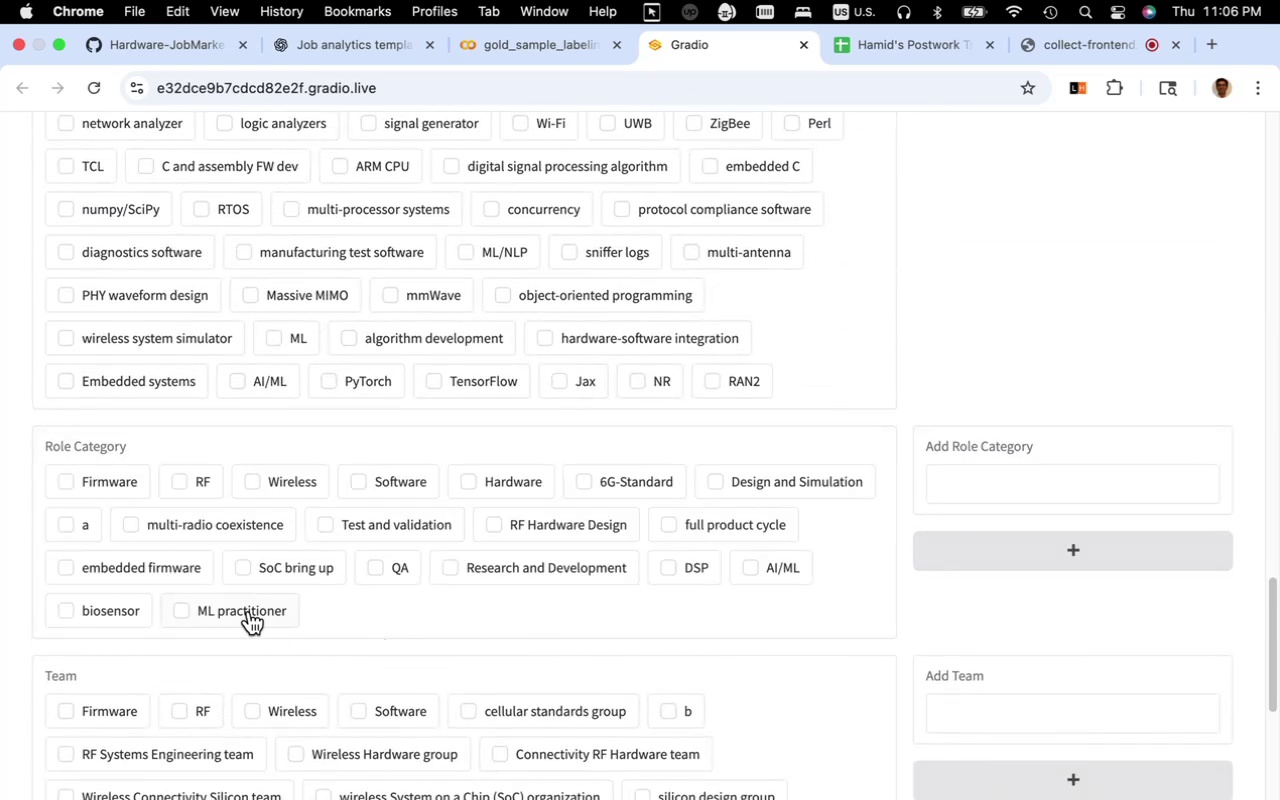 
left_click([249, 611])
 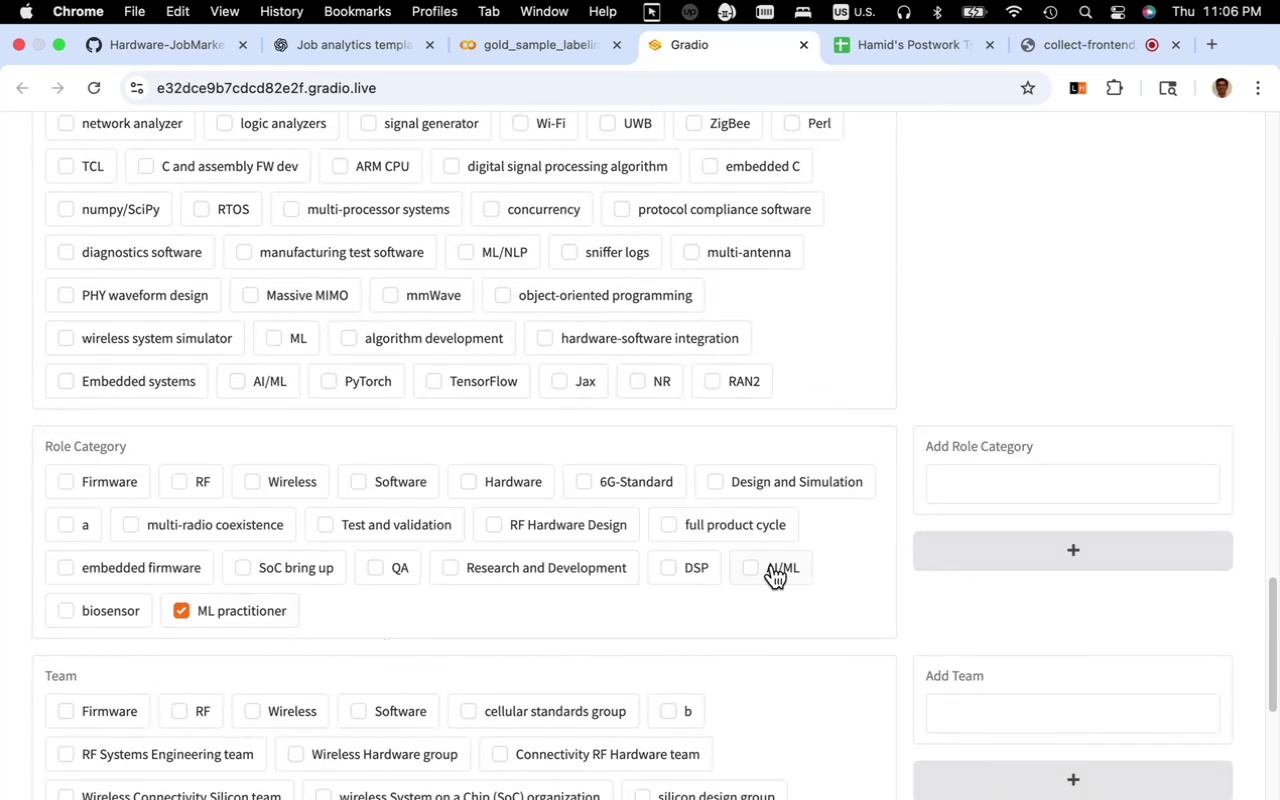 
left_click([772, 565])
 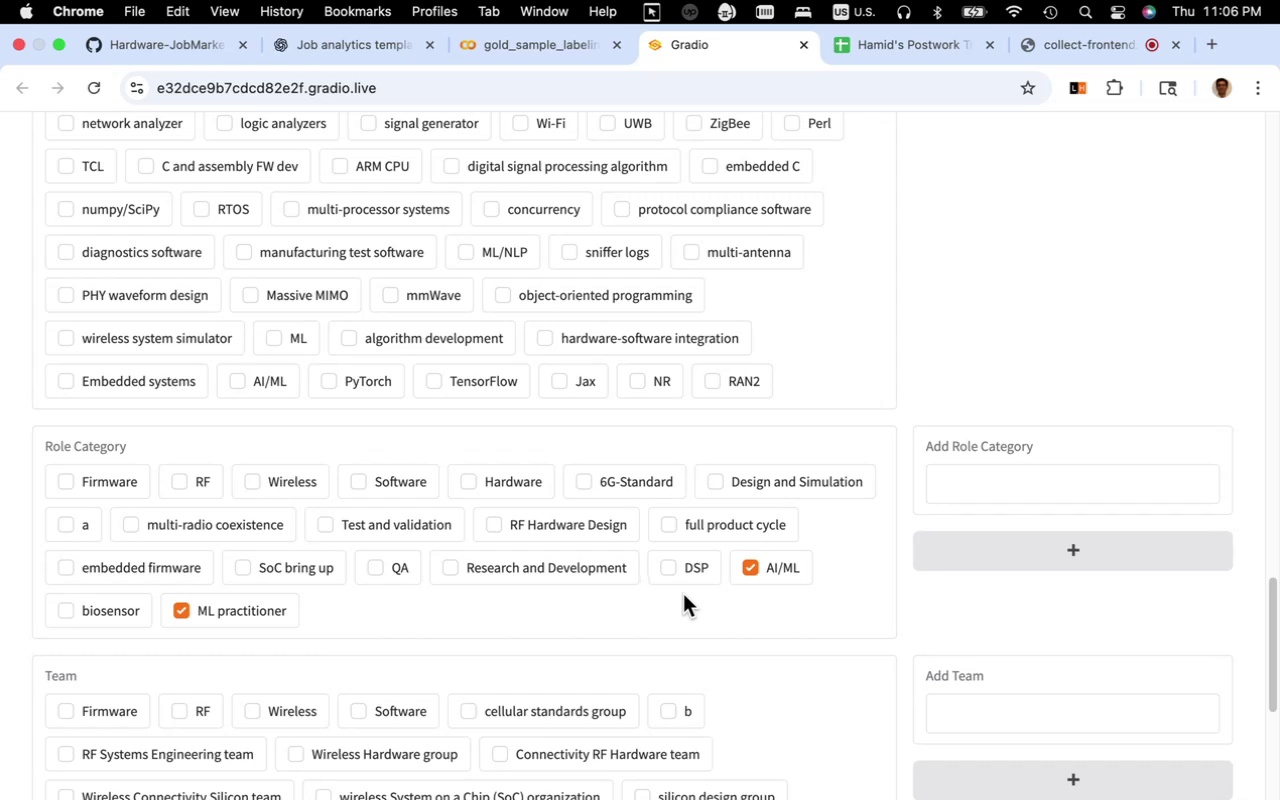 